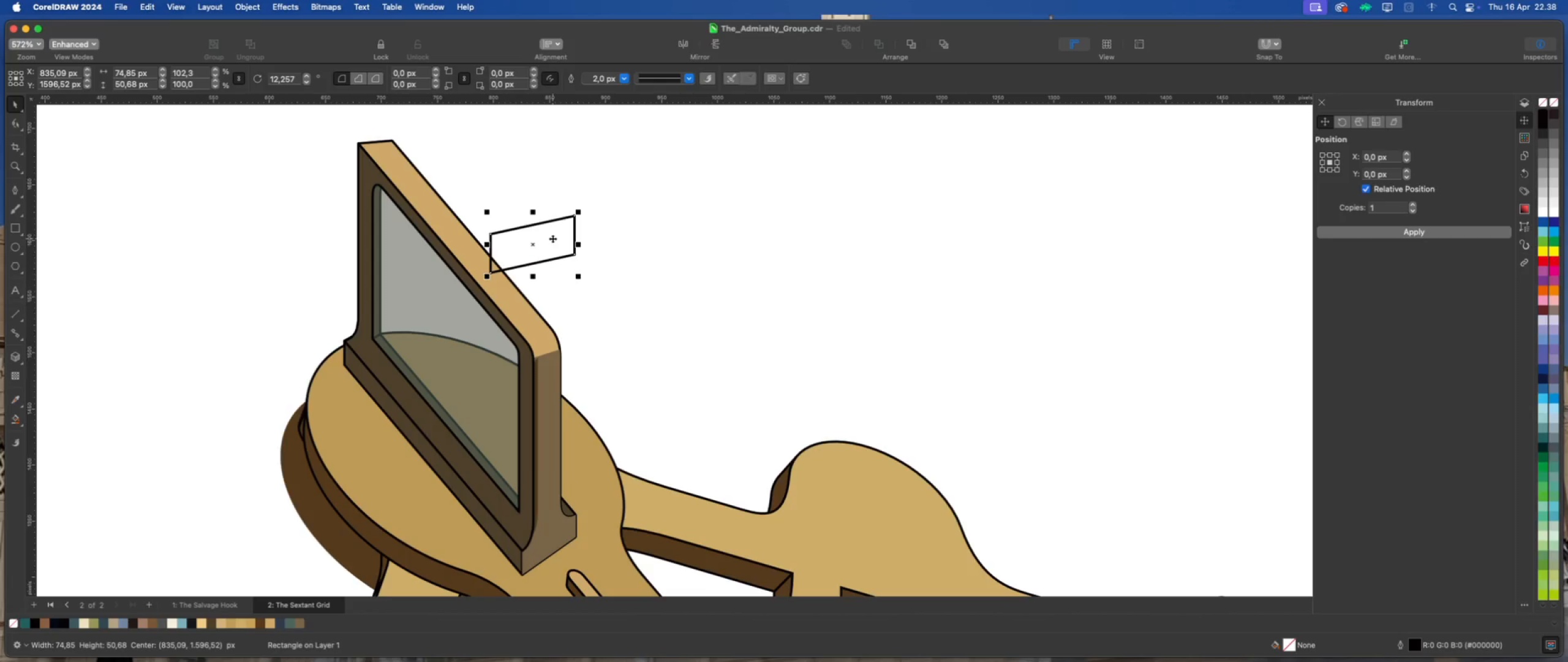 
left_click([17, 123])
 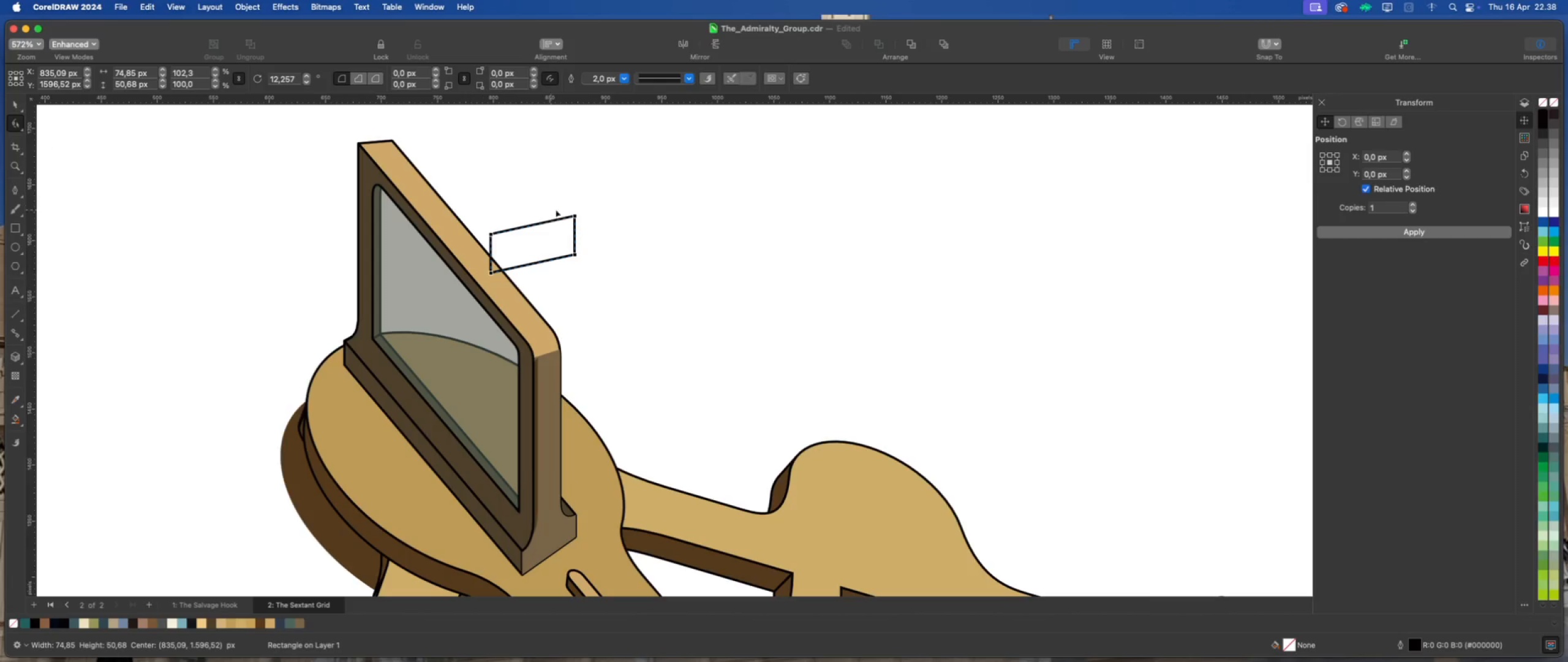 
right_click([564, 218])
 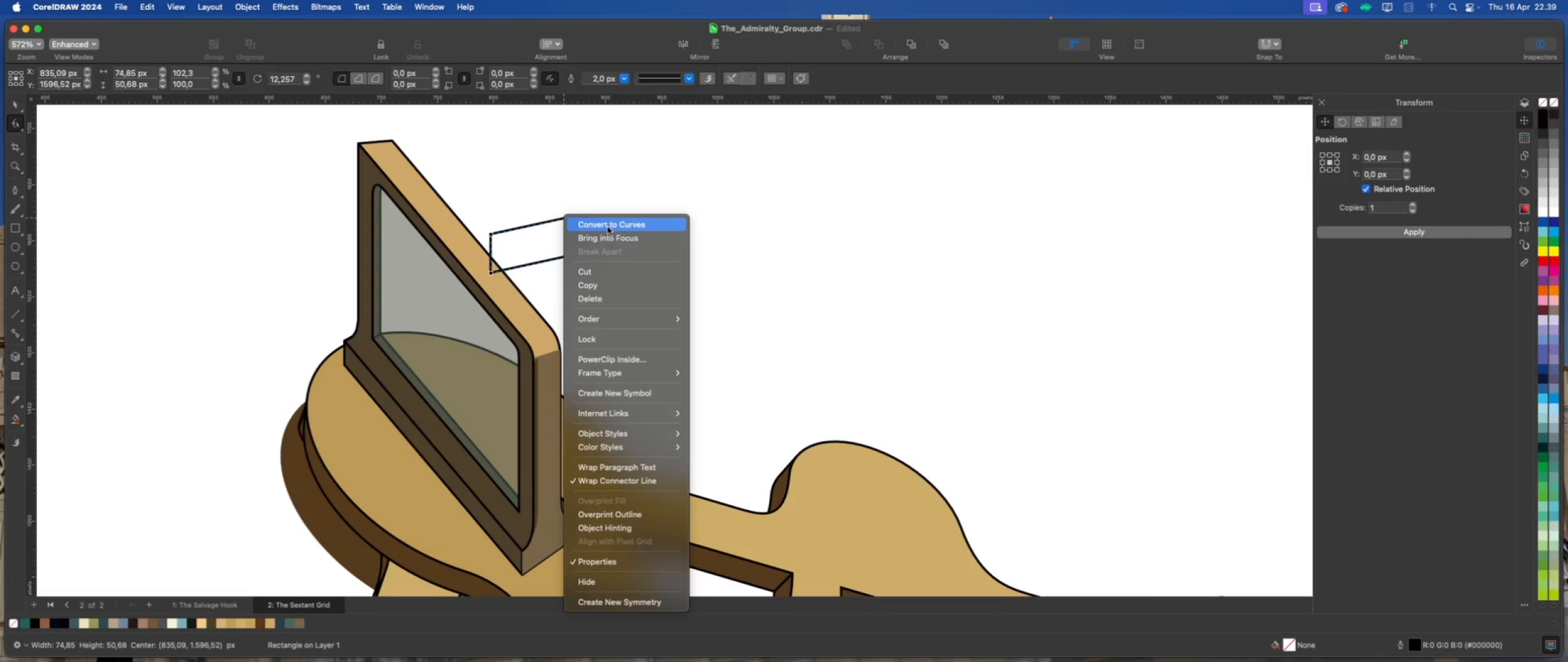 
left_click([615, 228])
 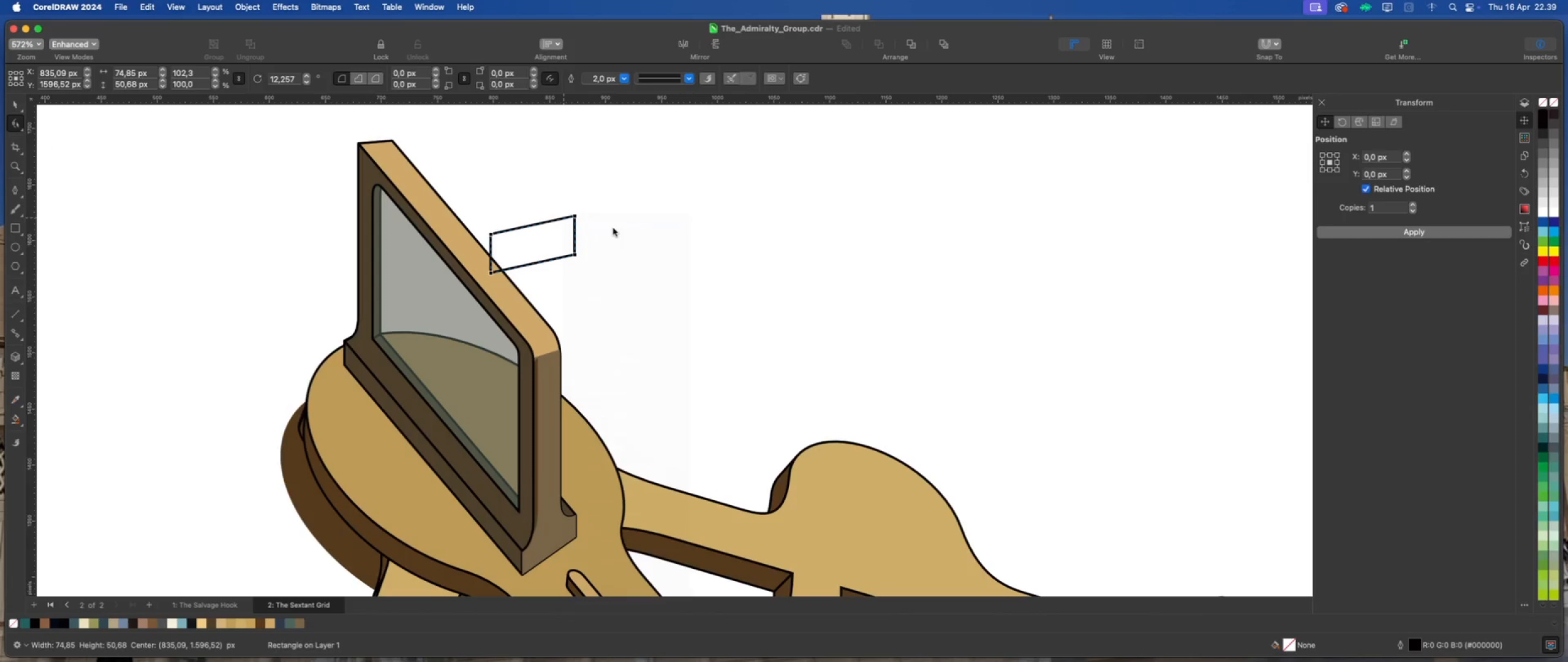 
left_click_drag(start_coordinate=[611, 202], to_coordinate=[560, 277])
 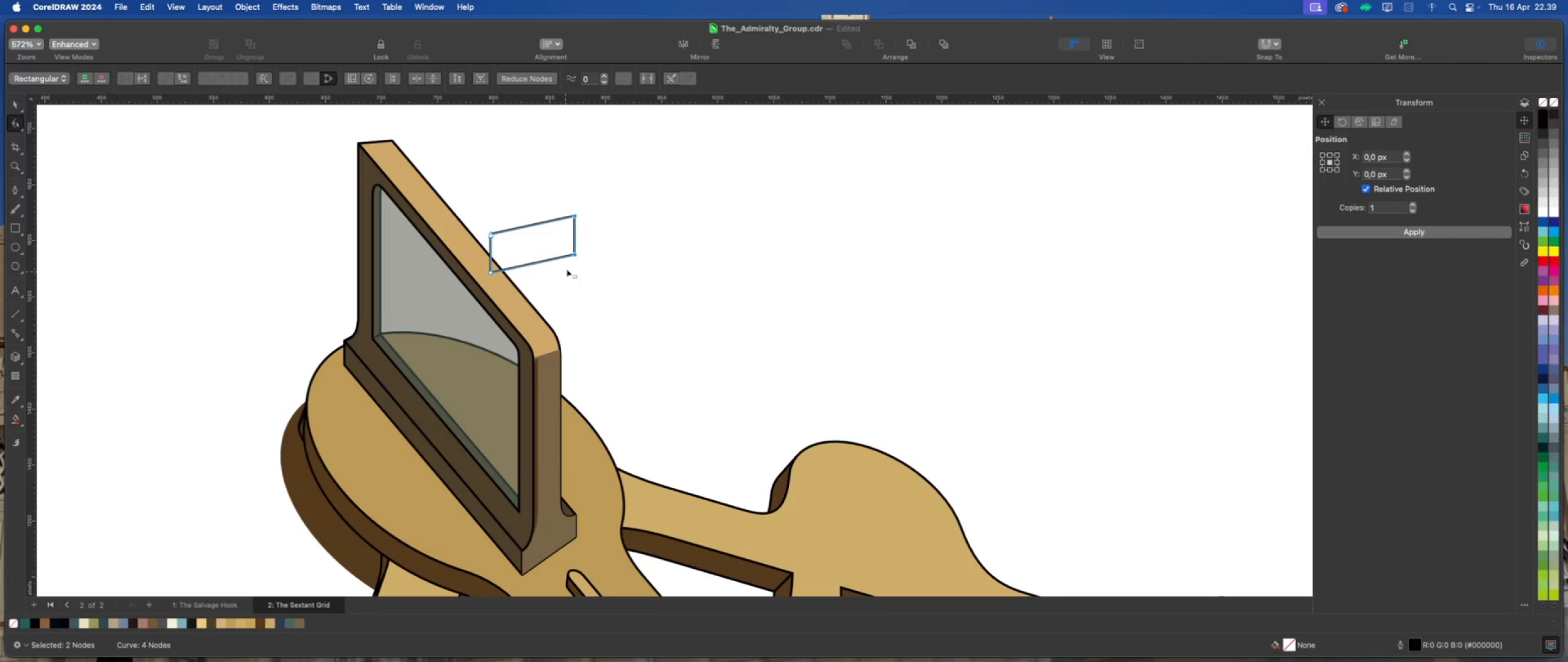 
left_click_drag(start_coordinate=[575, 254], to_coordinate=[540, 261])
 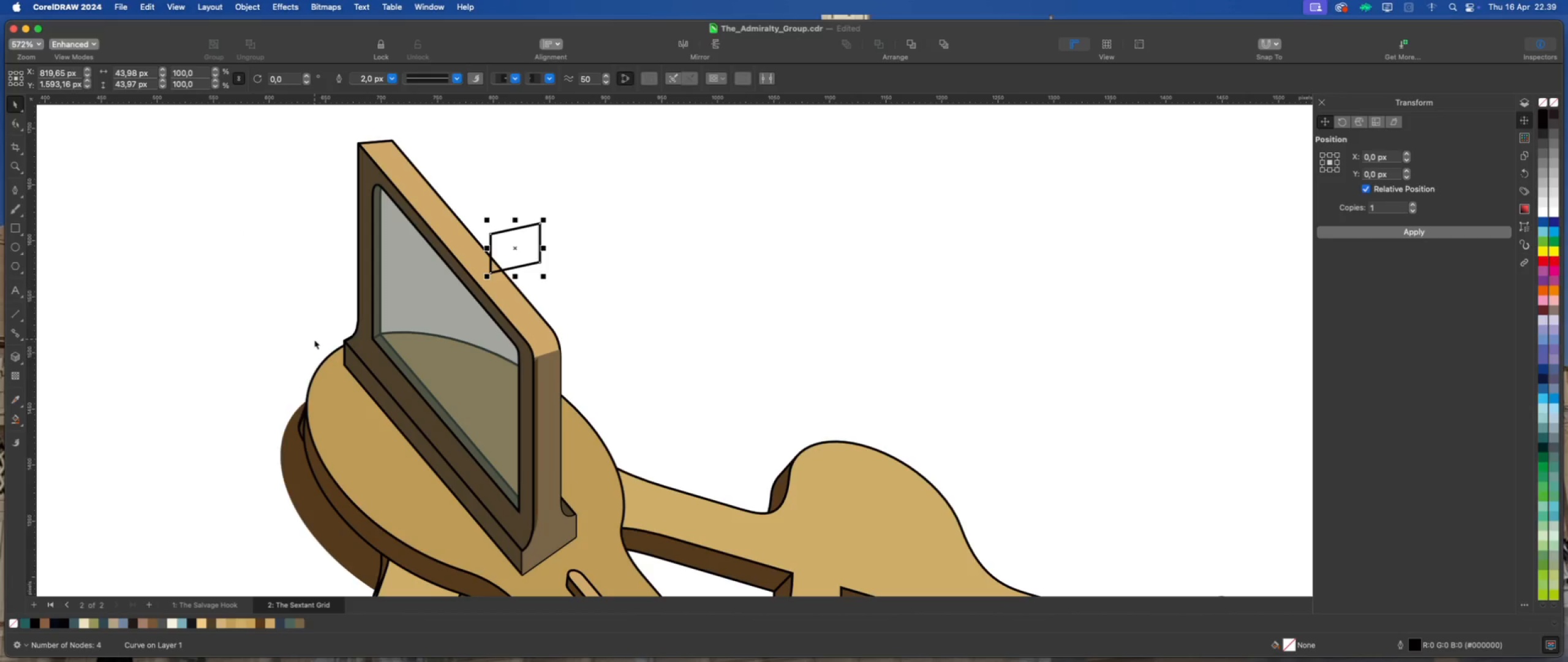 
left_click([271, 624])
 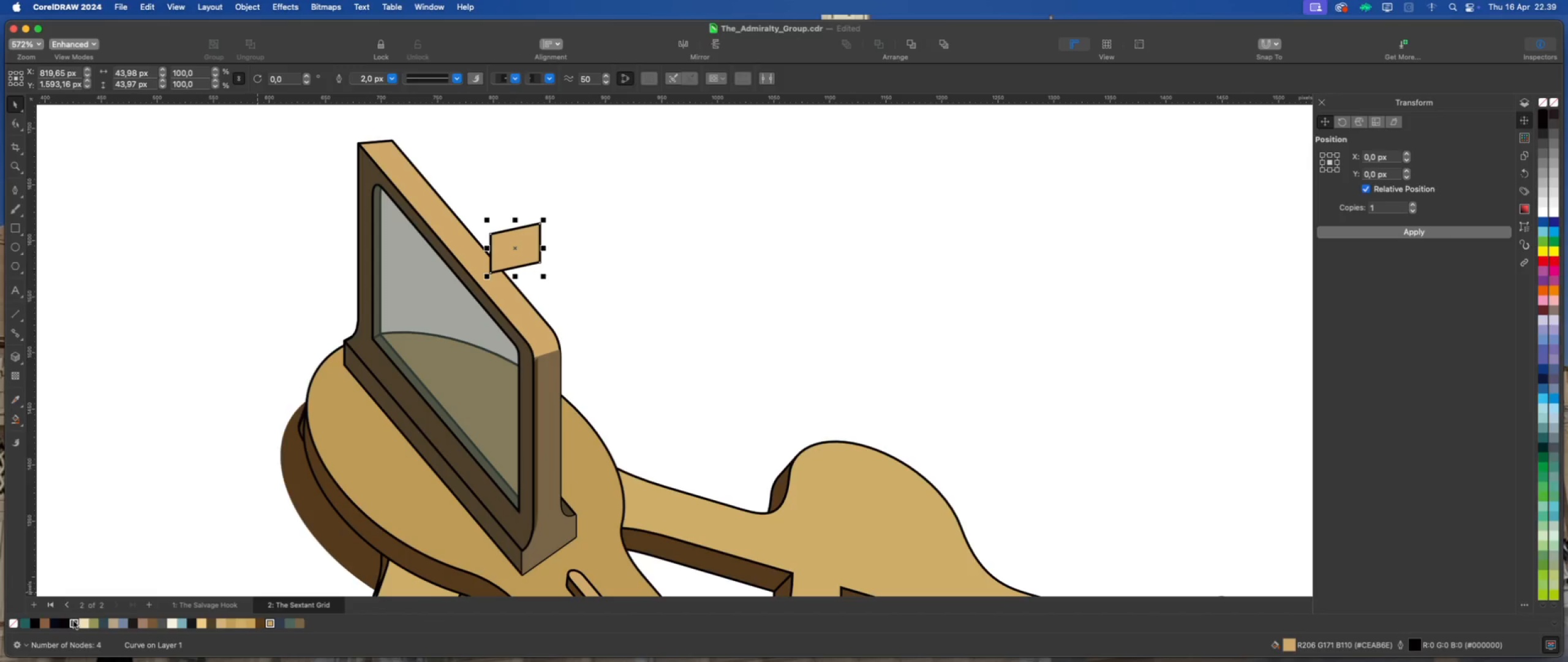 
scroll: coordinate [481, 240], scroll_direction: up, amount: 2.0
 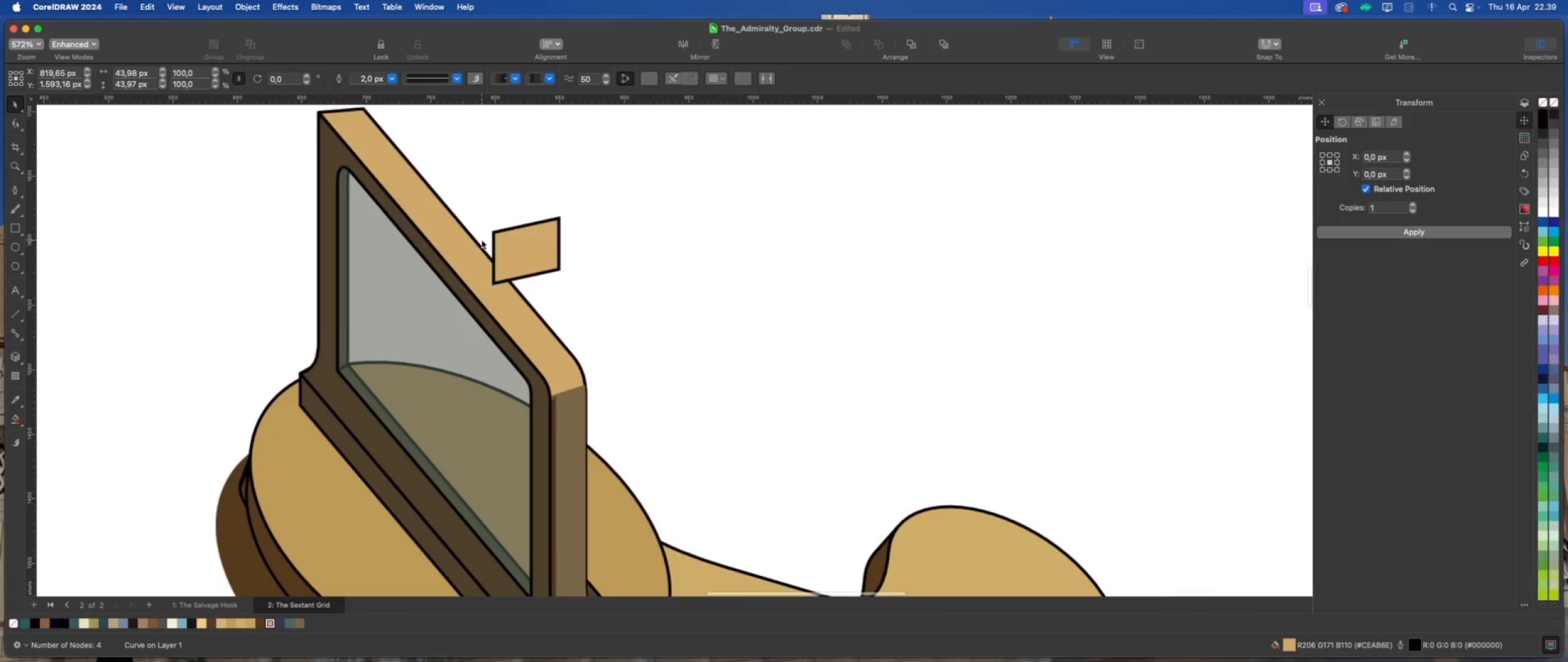 
right_click([511, 244])
 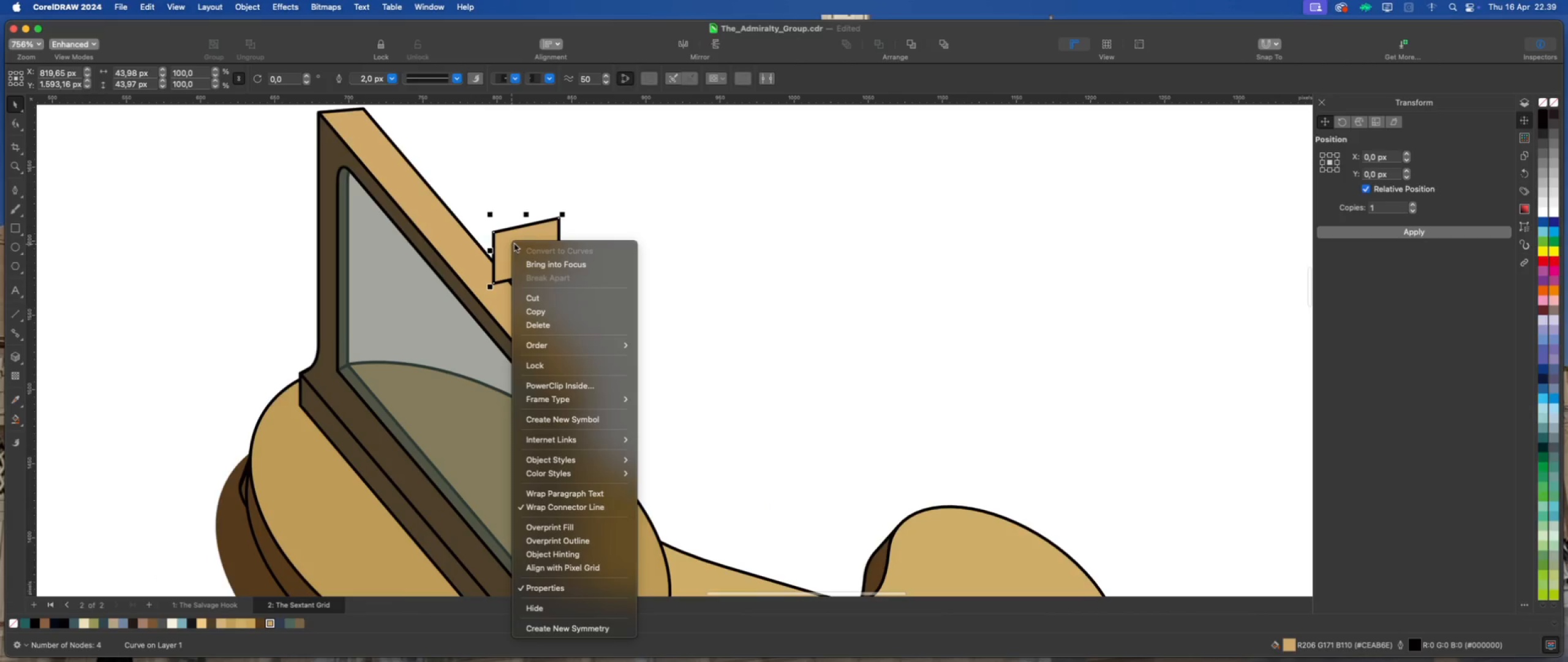 
left_click([573, 346])
 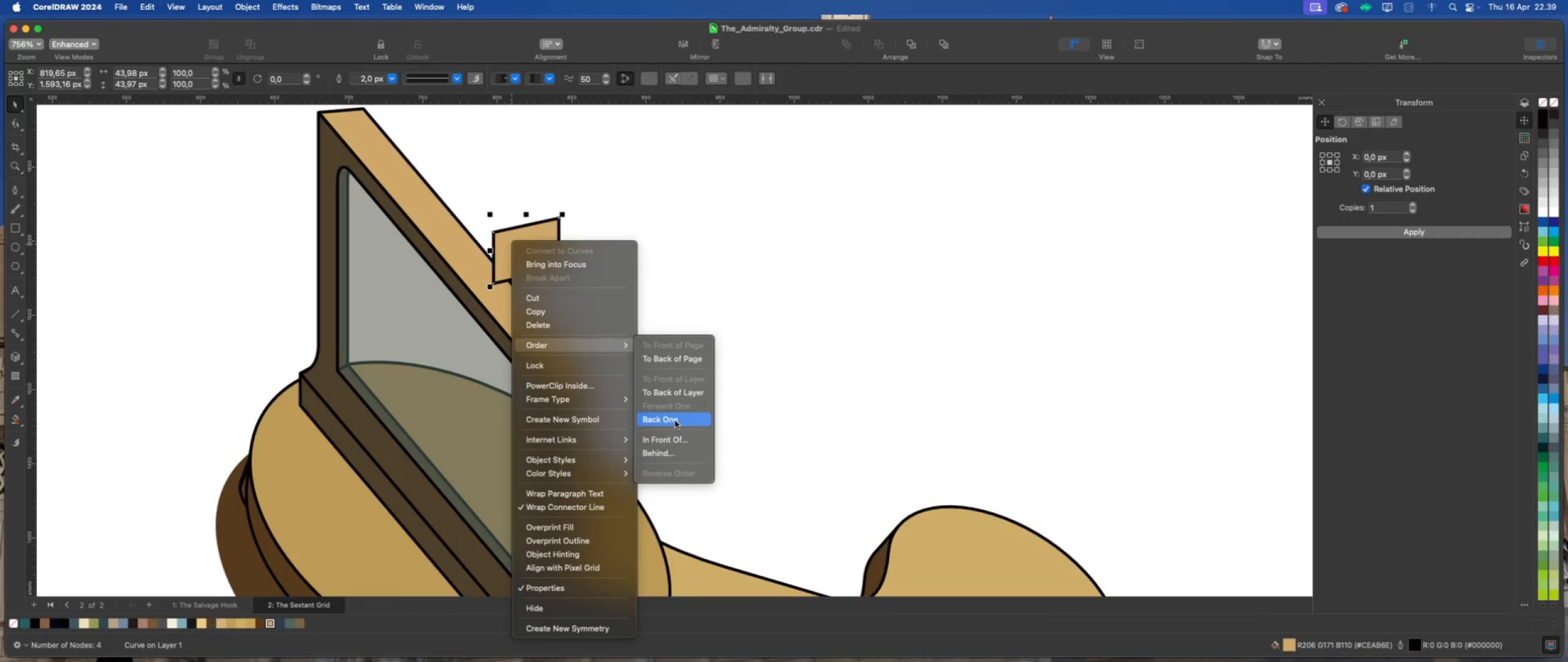 
right_click([542, 262])
 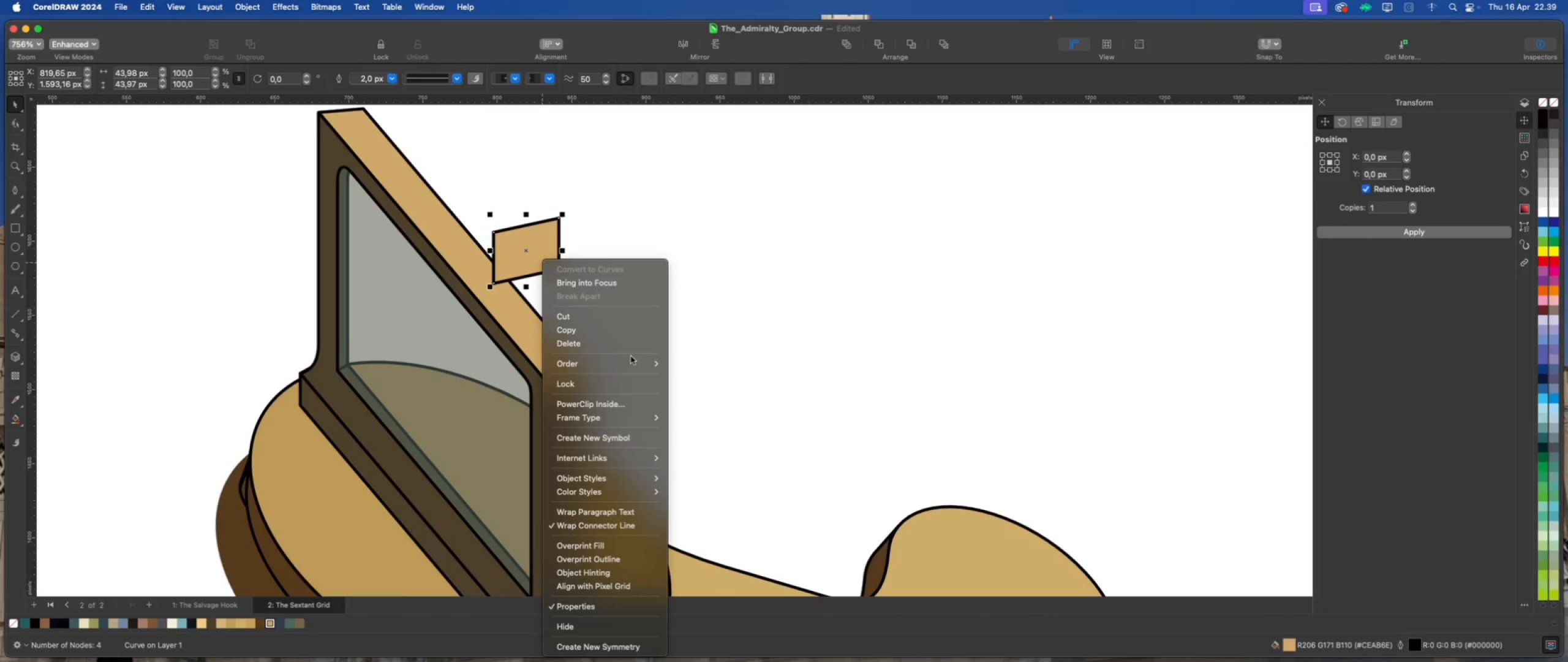 
mouse_move([691, 382])
 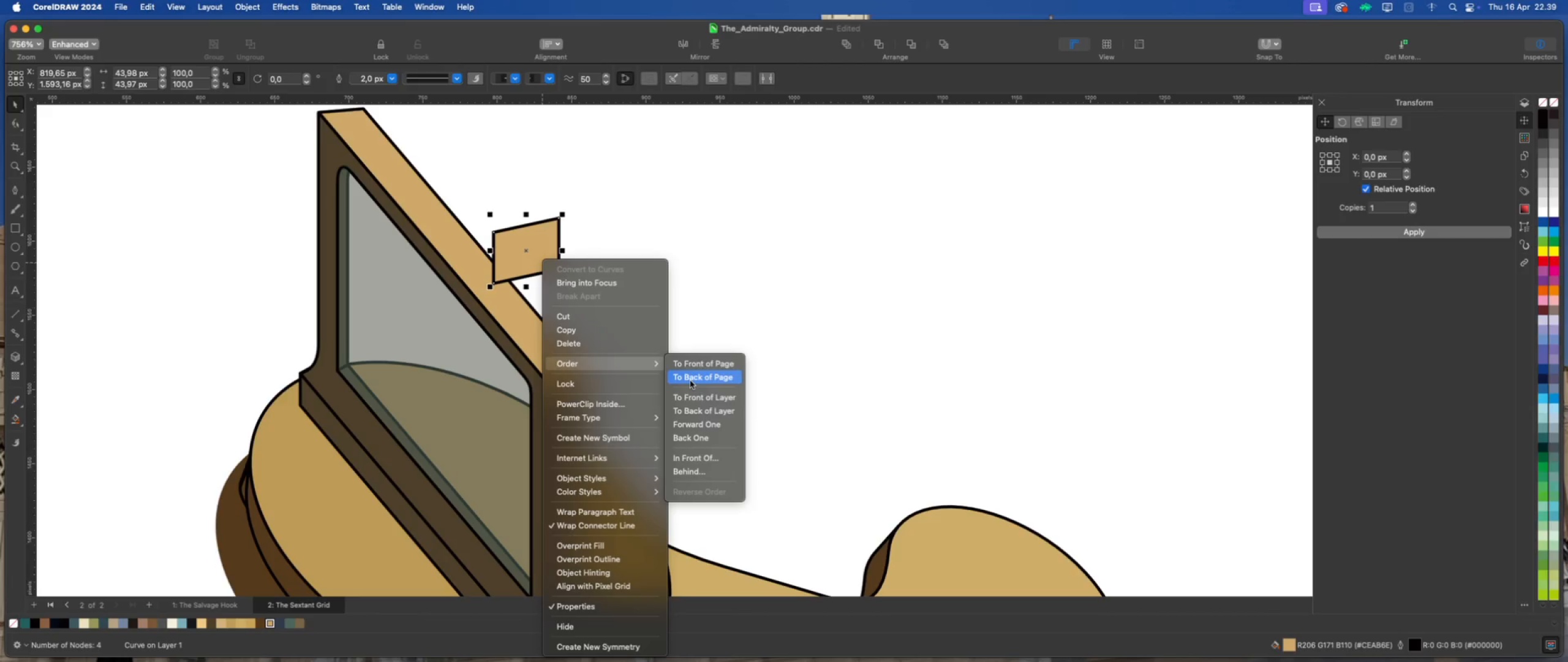 
left_click([696, 405])
 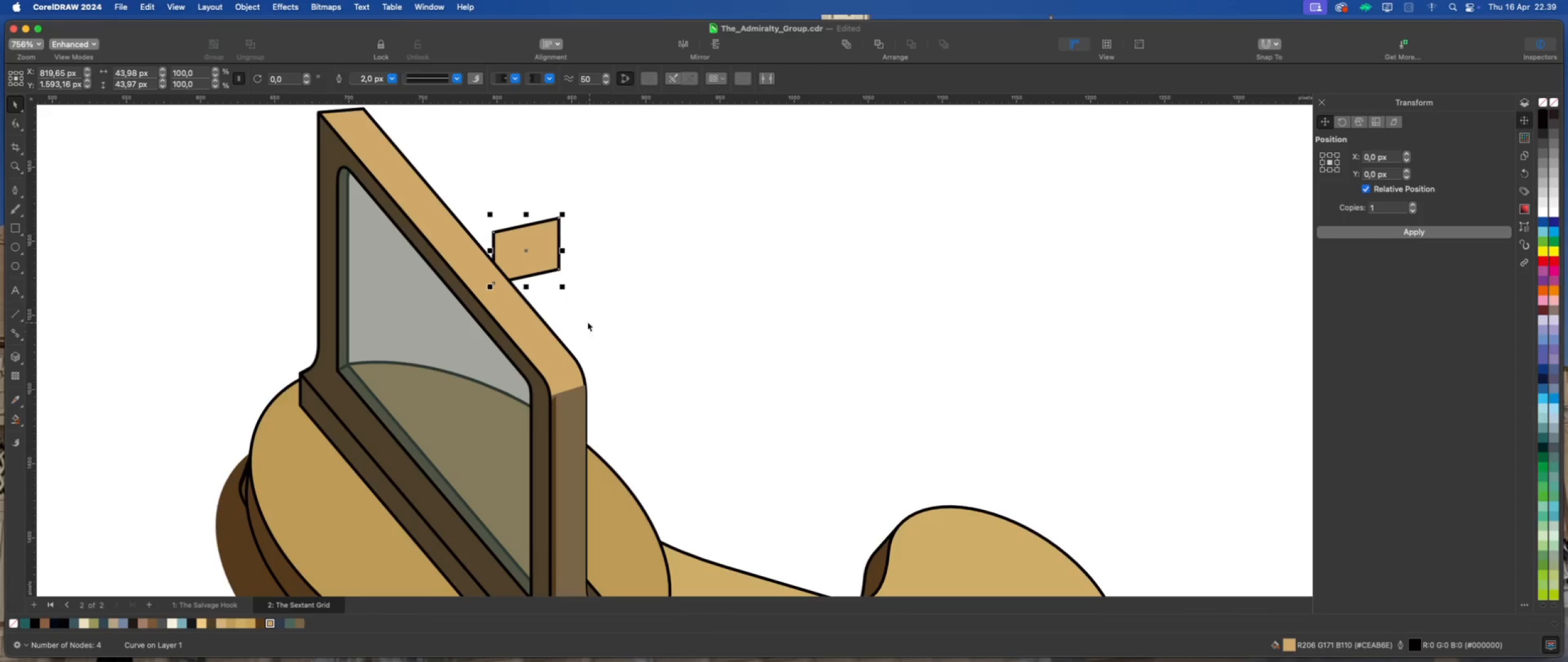 
left_click_drag(start_coordinate=[533, 238], to_coordinate=[502, 242])
 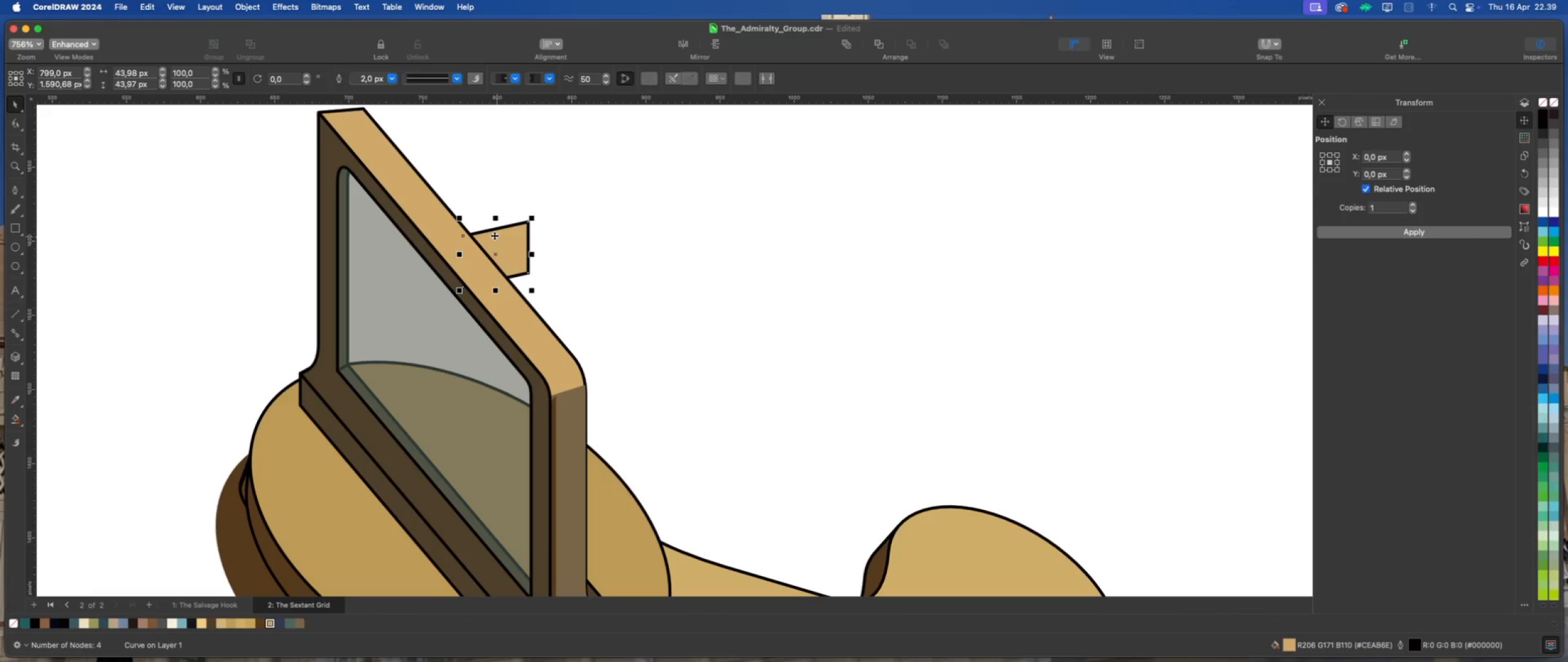 
left_click_drag(start_coordinate=[494, 214], to_coordinate=[486, 197])
 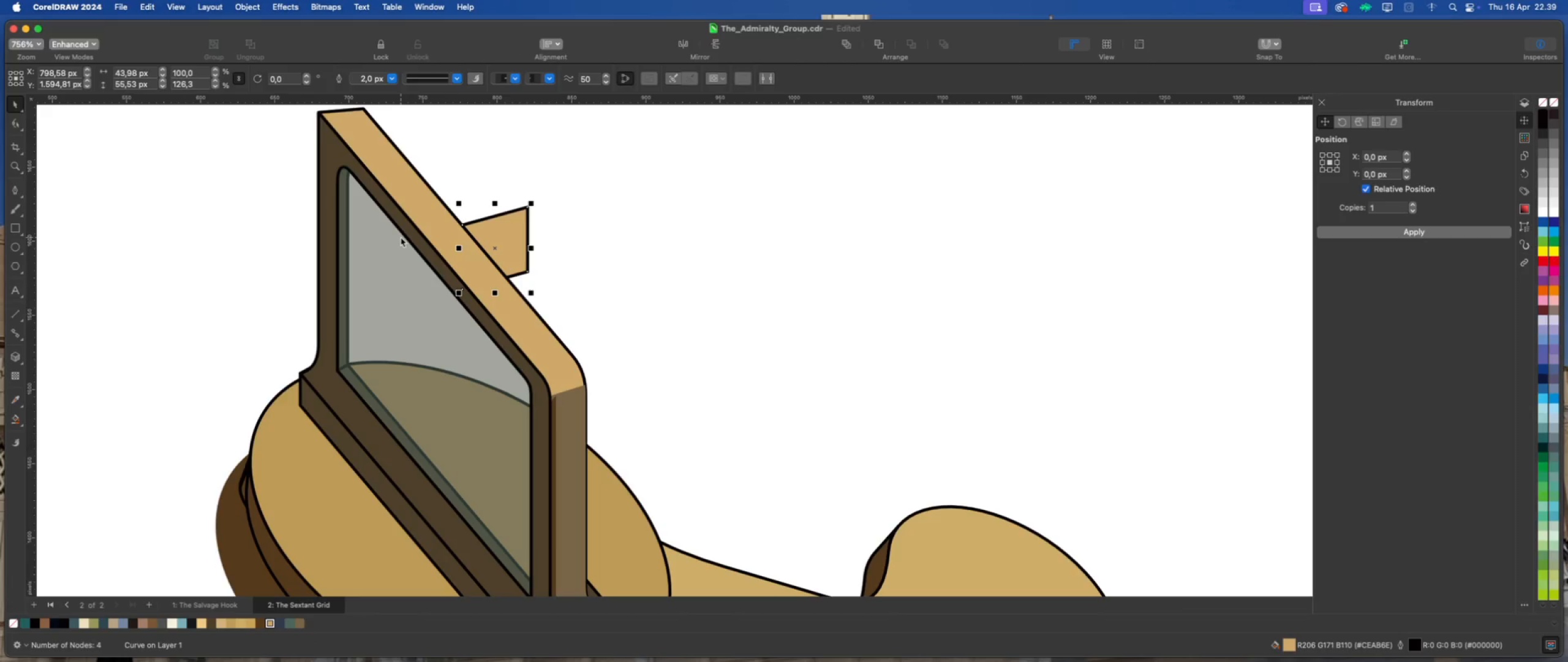 
left_click([17, 124])
 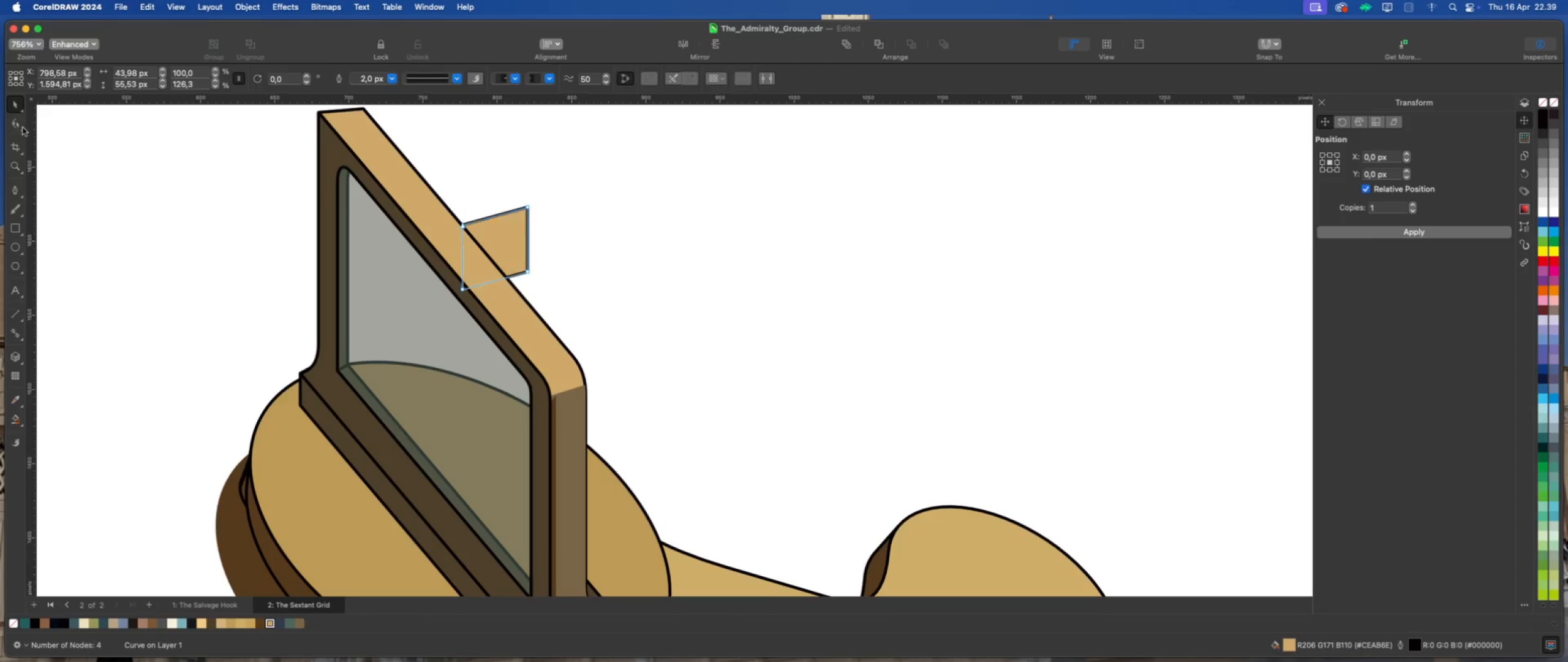 
scroll: coordinate [545, 230], scroll_direction: up, amount: 2.0
 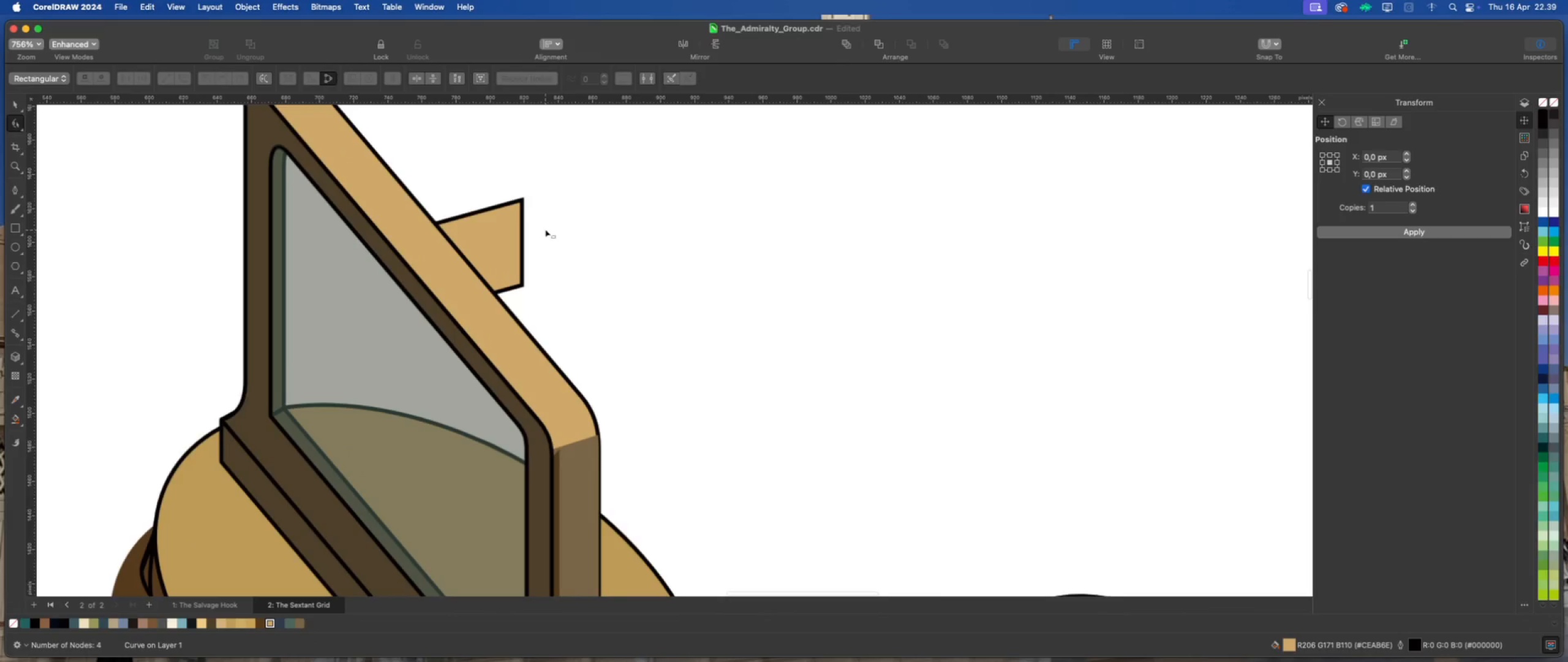 
right_click([521, 229])
 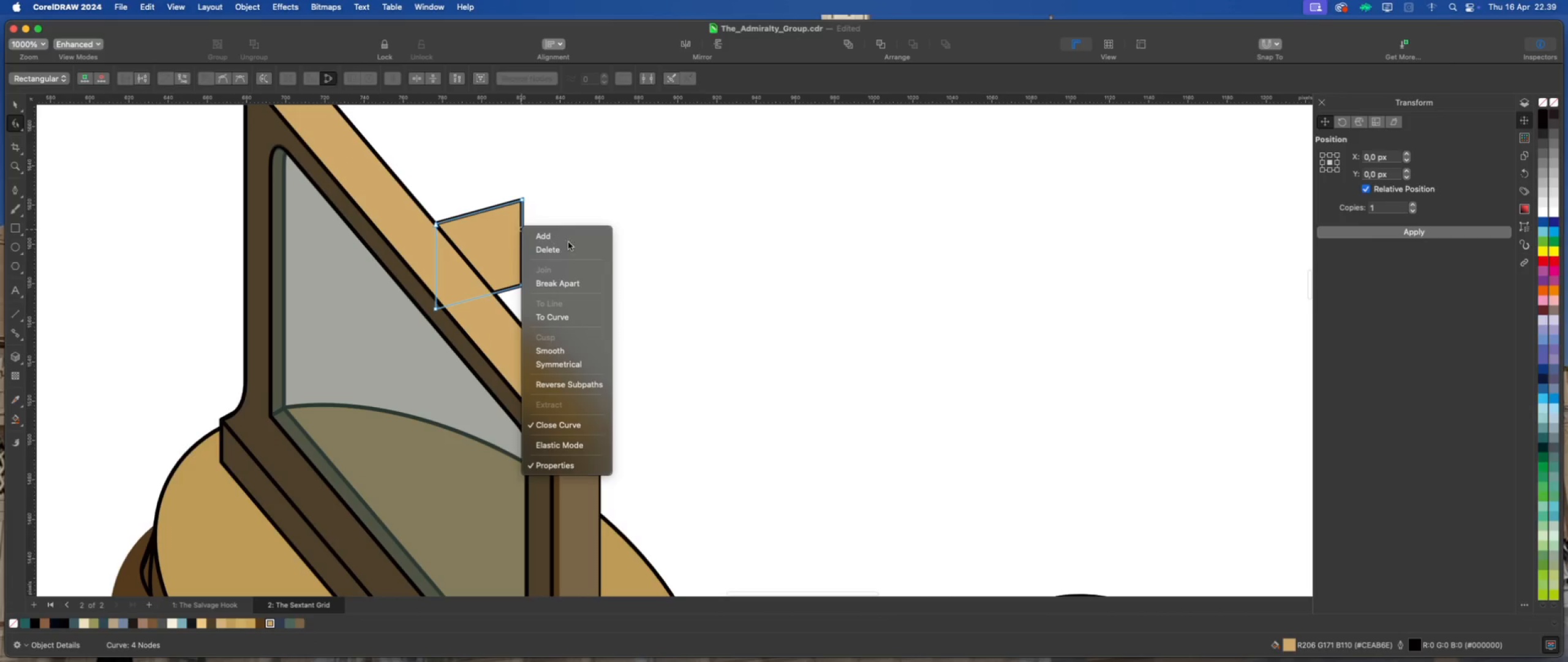 
left_click([585, 319])
 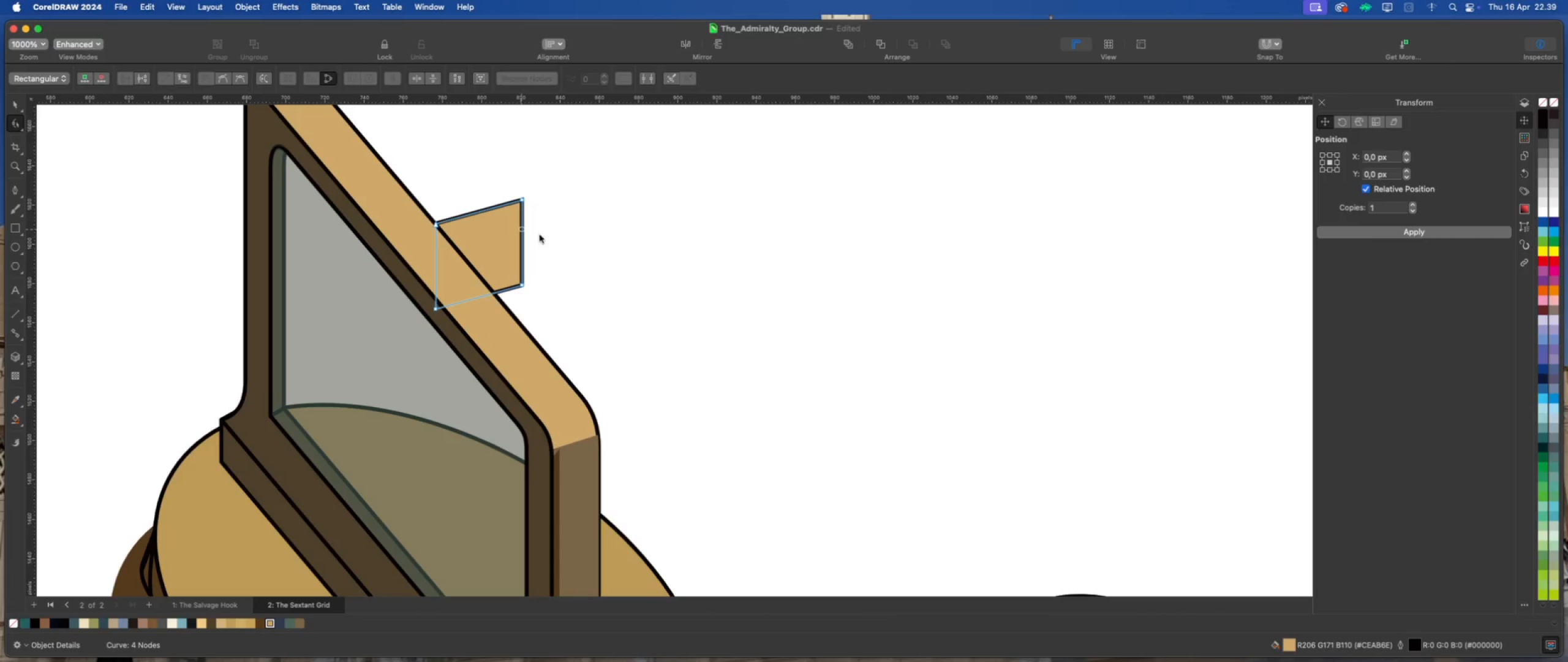 
left_click_drag(start_coordinate=[522, 200], to_coordinate=[494, 207])
 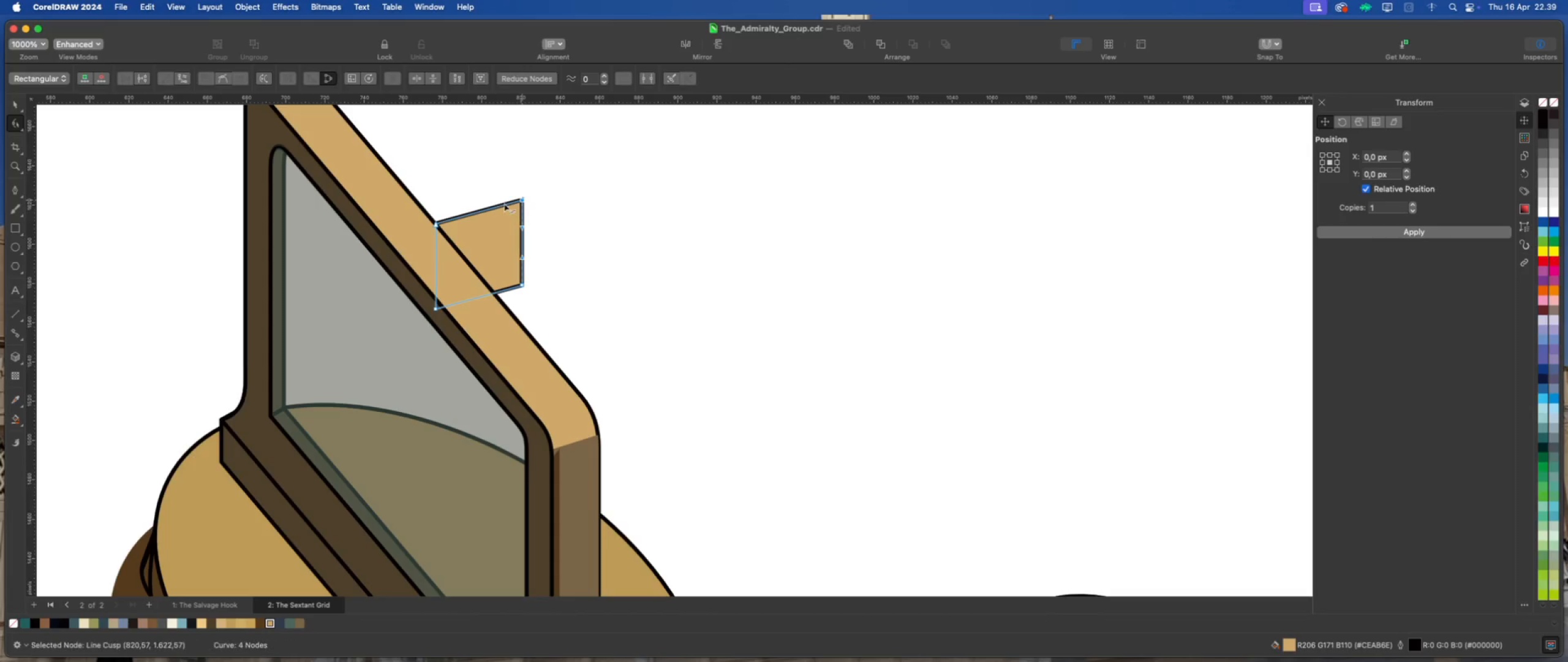 
left_click_drag(start_coordinate=[521, 199], to_coordinate=[498, 206])
 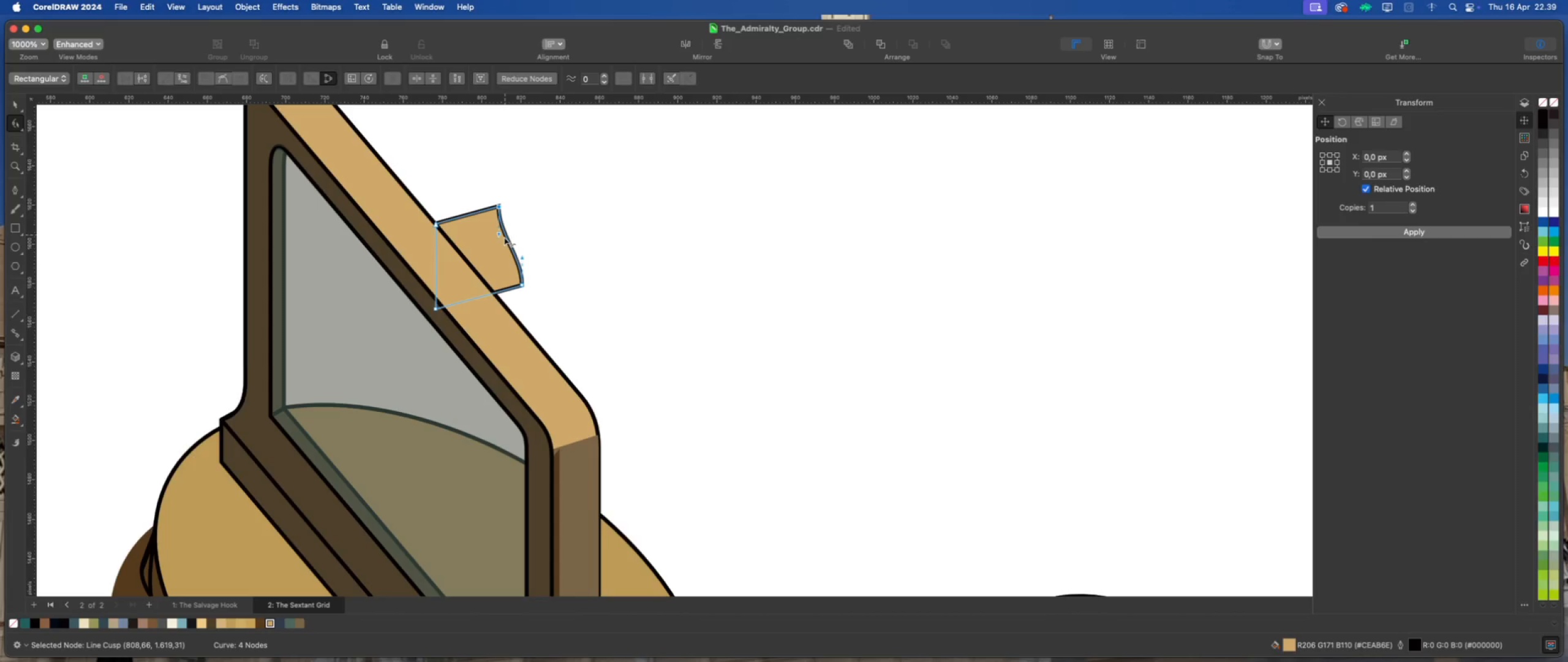 
left_click_drag(start_coordinate=[499, 235], to_coordinate=[528, 217])
 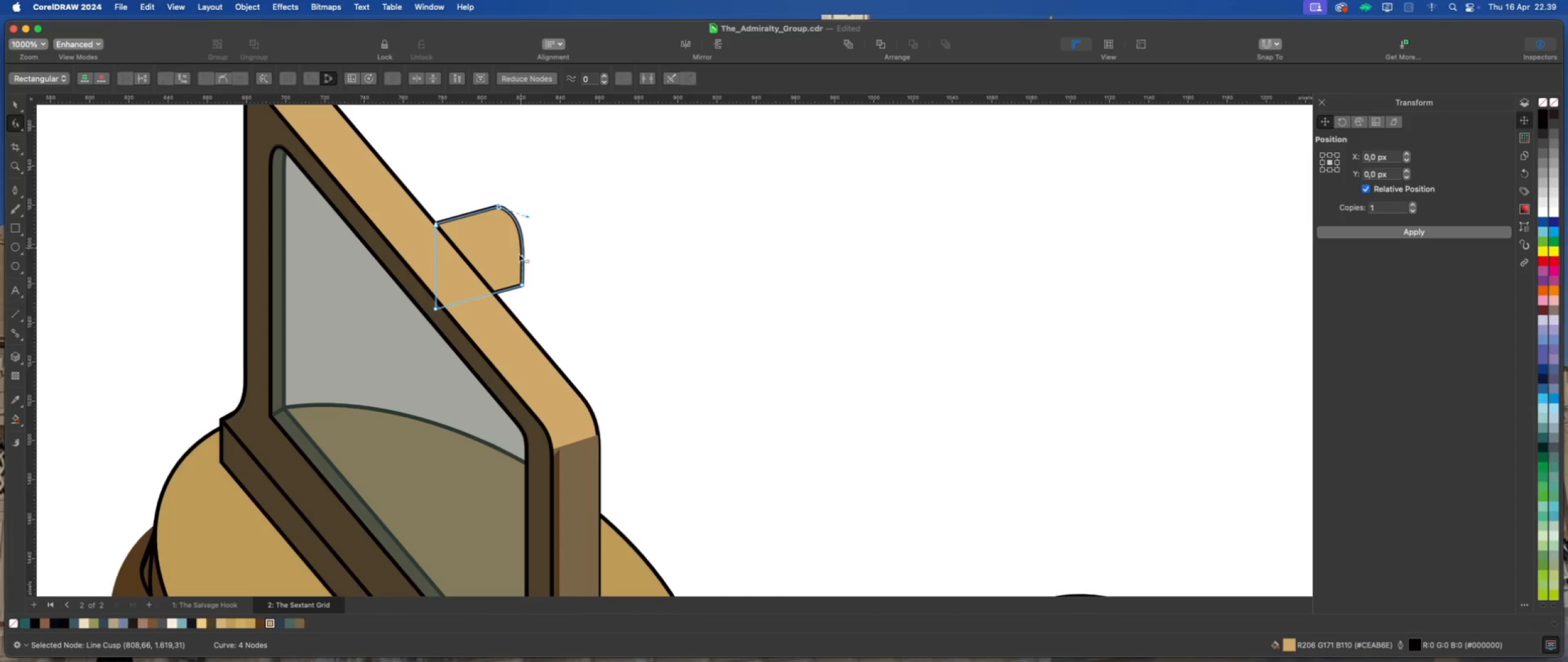 
left_click_drag(start_coordinate=[521, 258], to_coordinate=[533, 268])
 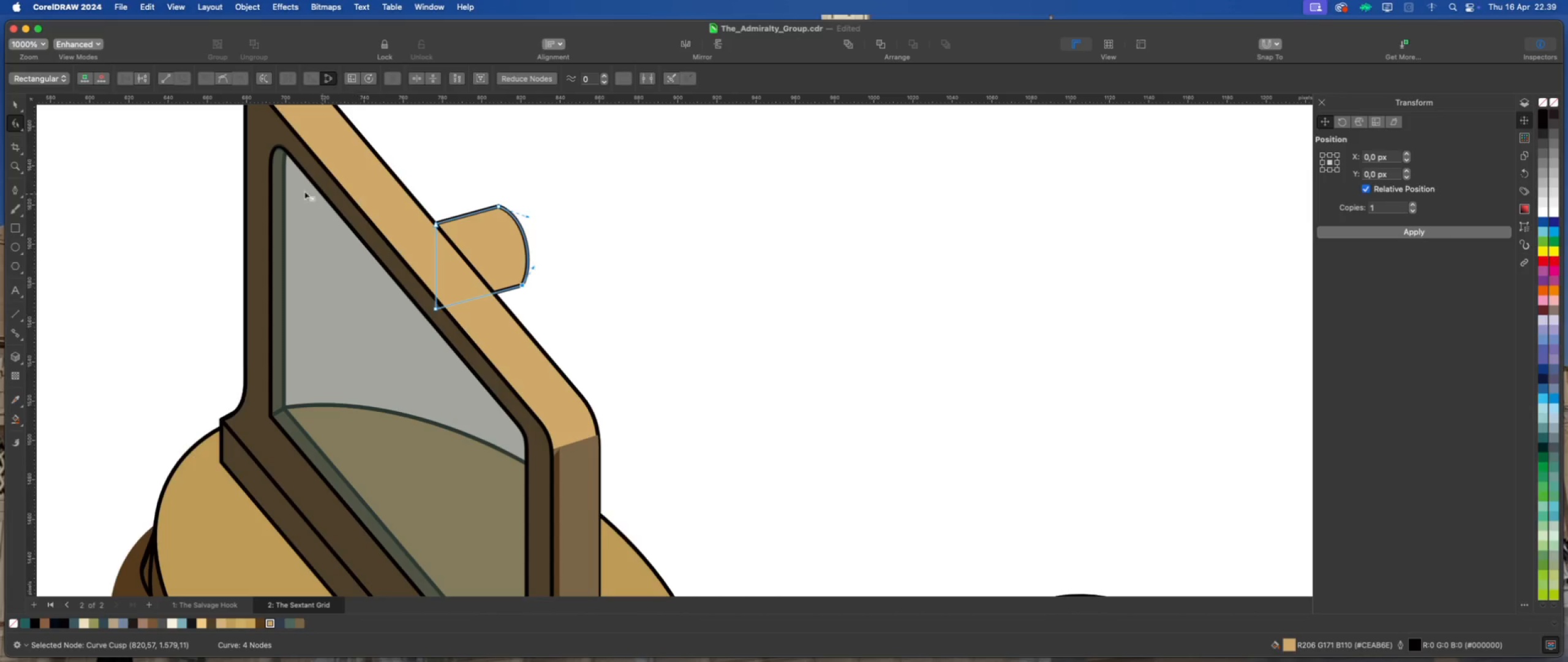 
left_click([20, 105])
 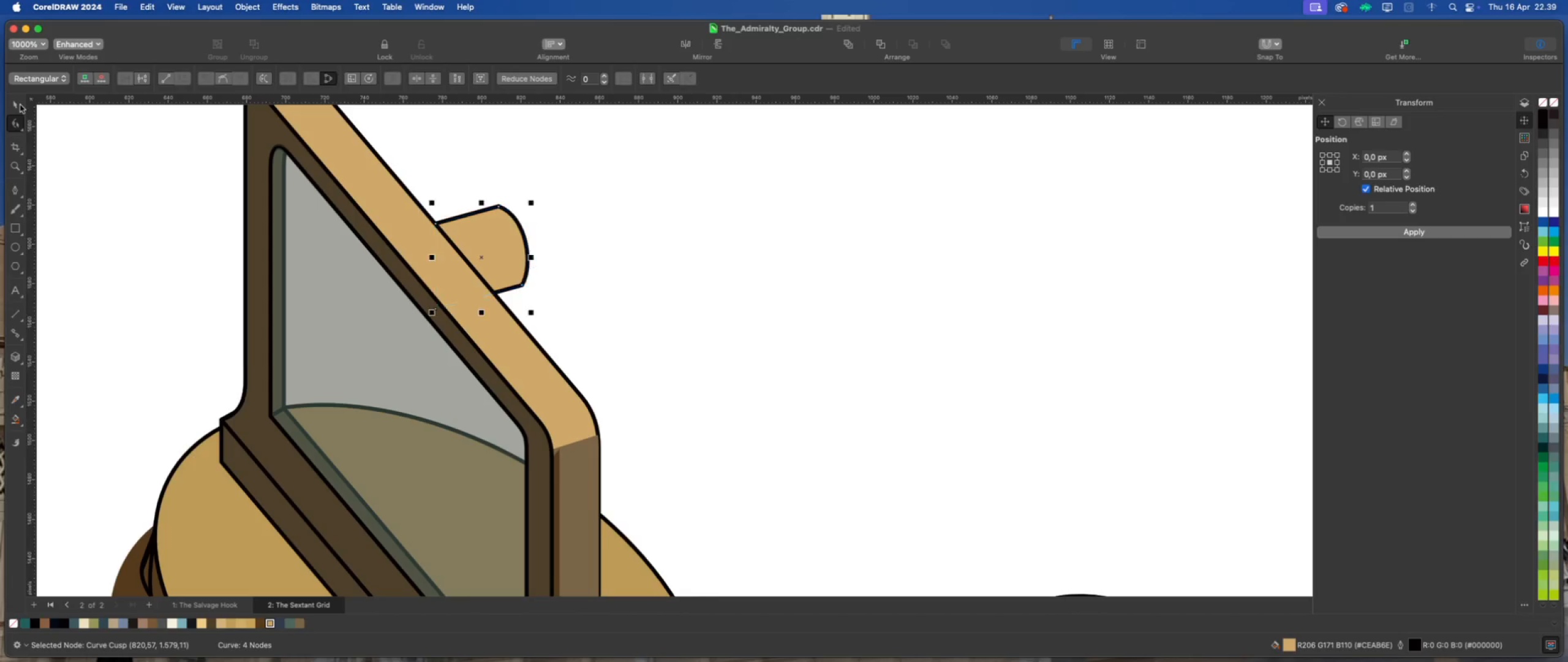 
left_click([673, 259])
 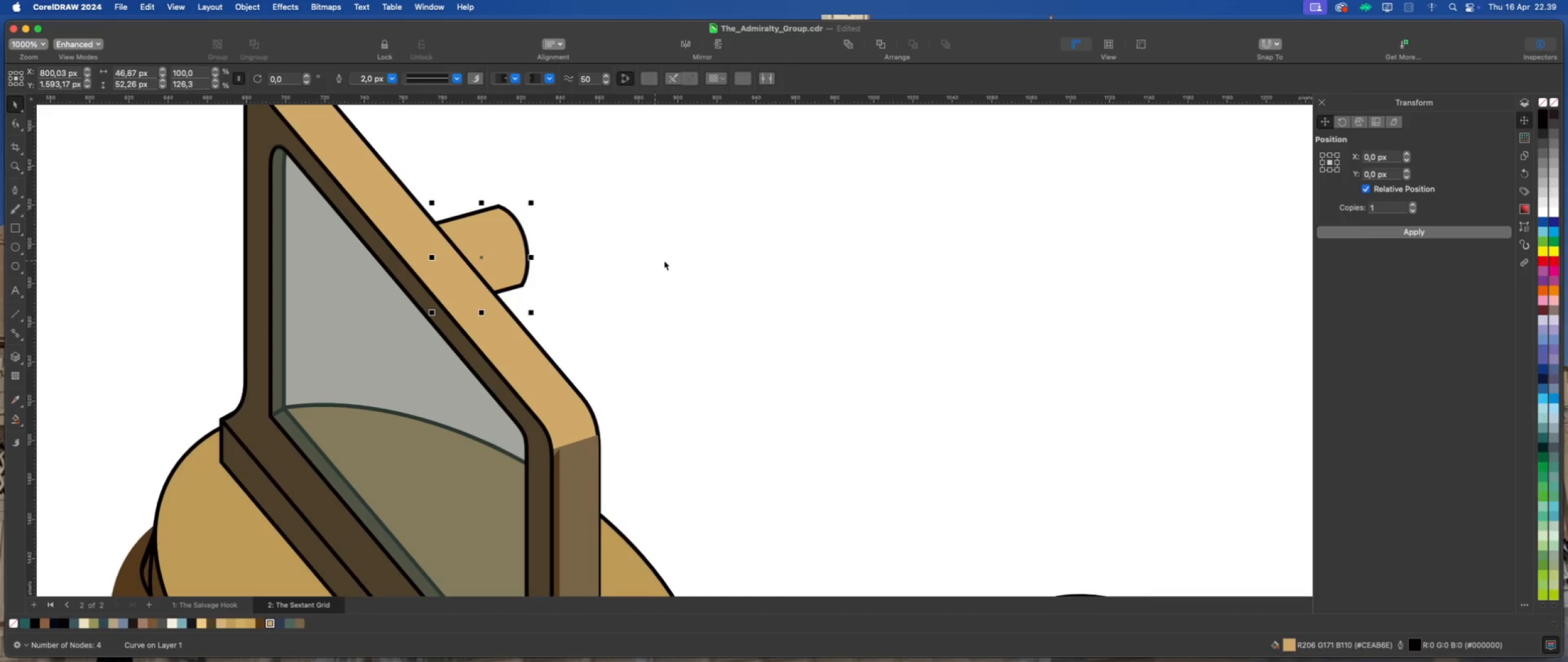 
scroll: coordinate [557, 281], scroll_direction: down, amount: 5.0
 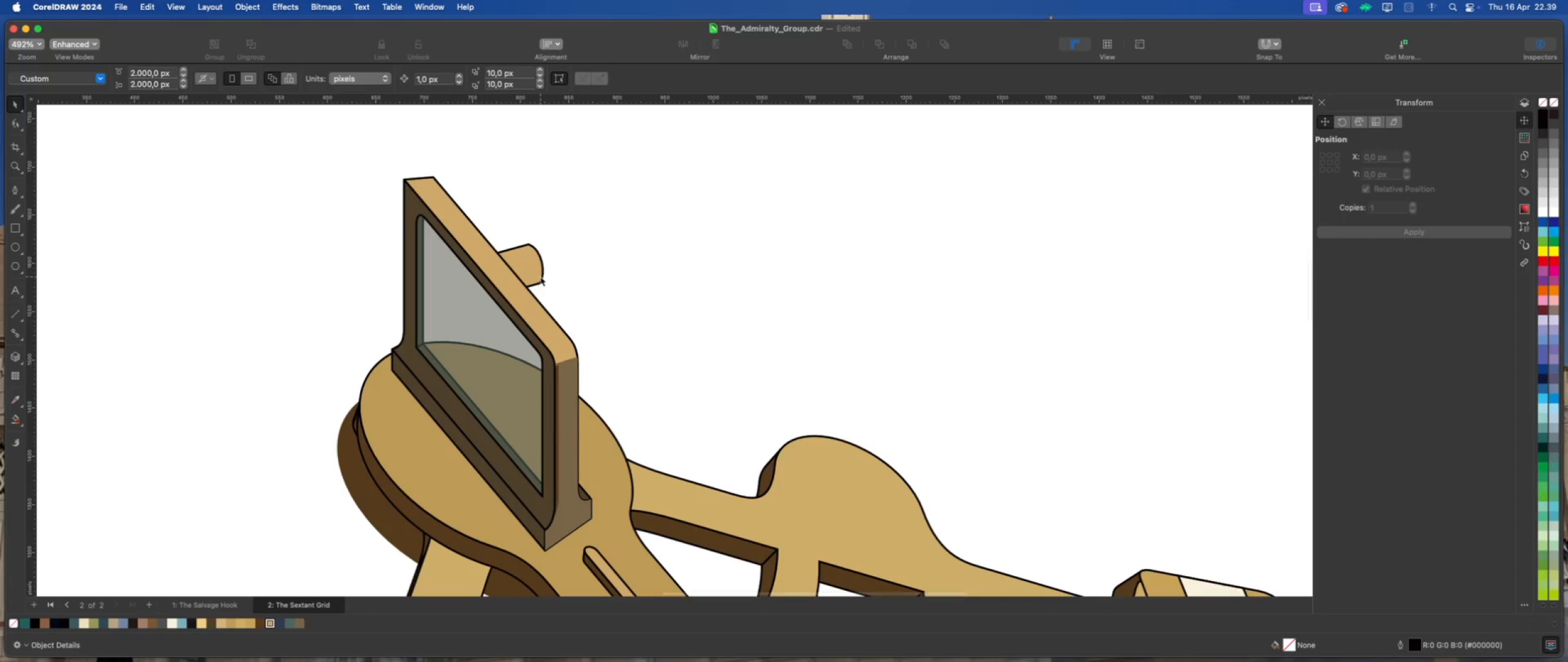 
scroll: coordinate [497, 256], scroll_direction: up, amount: 6.0
 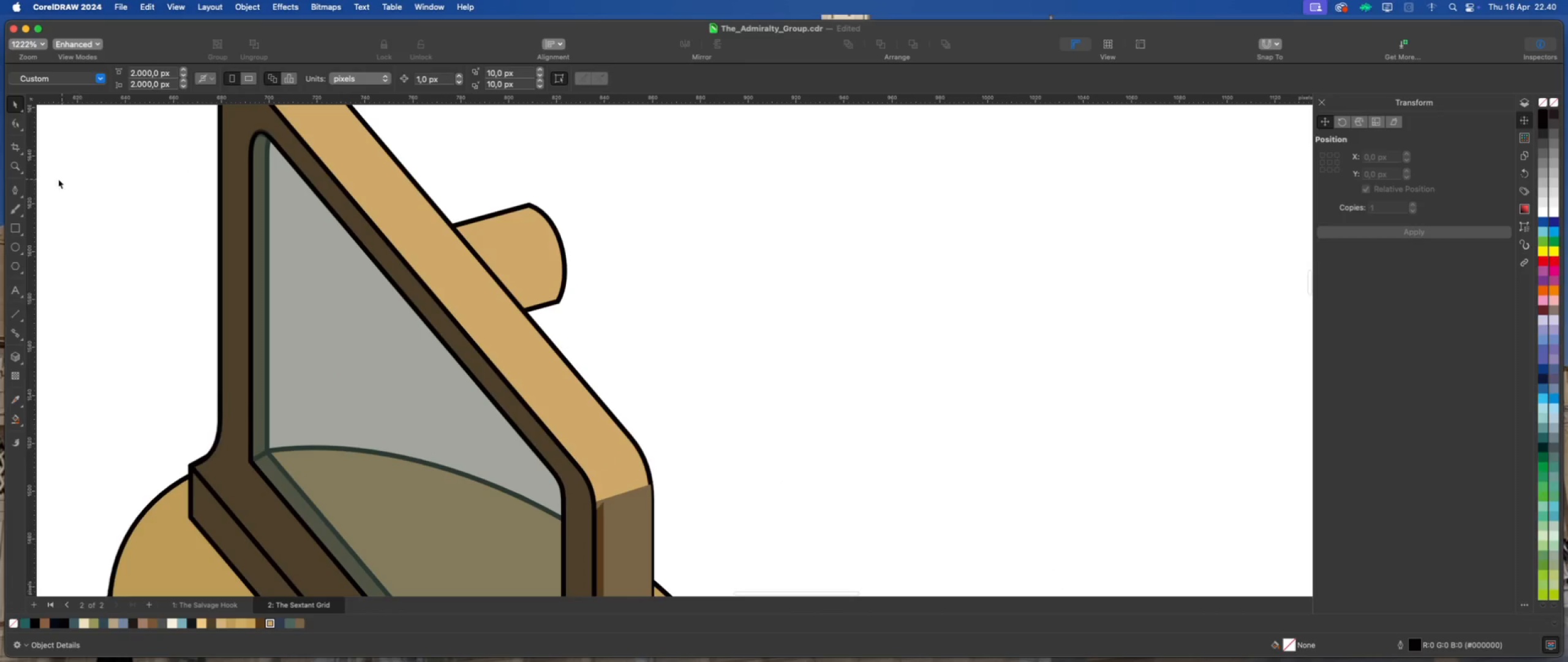 
left_click([16, 191])
 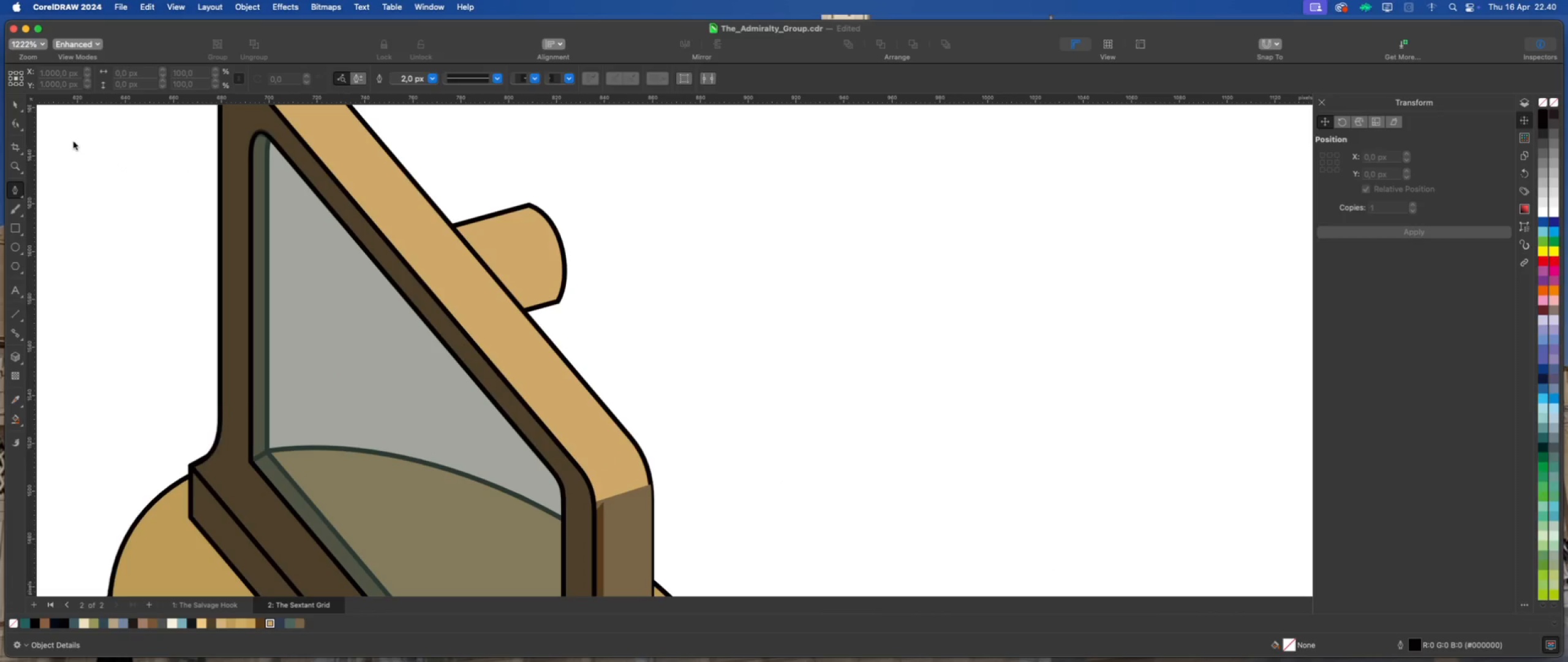 
left_click([15, 107])
 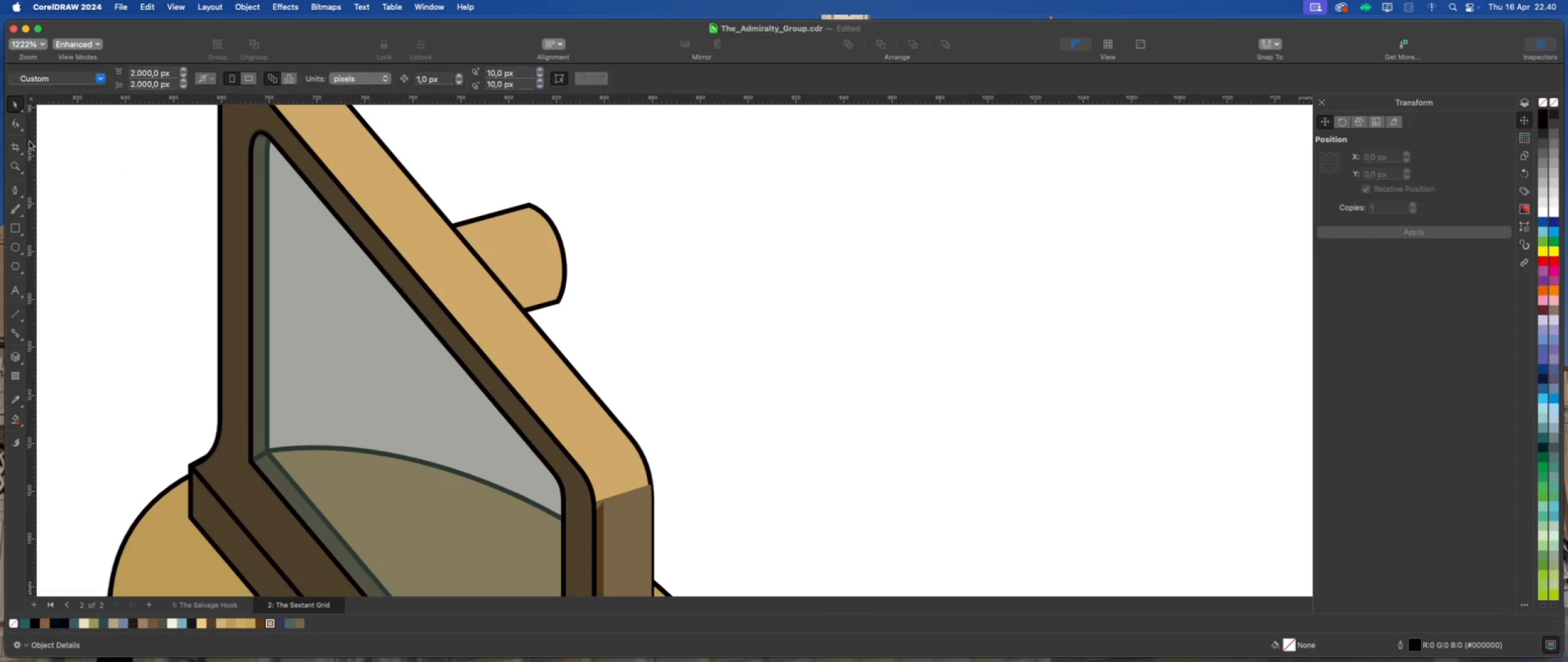 
left_click([15, 224])
 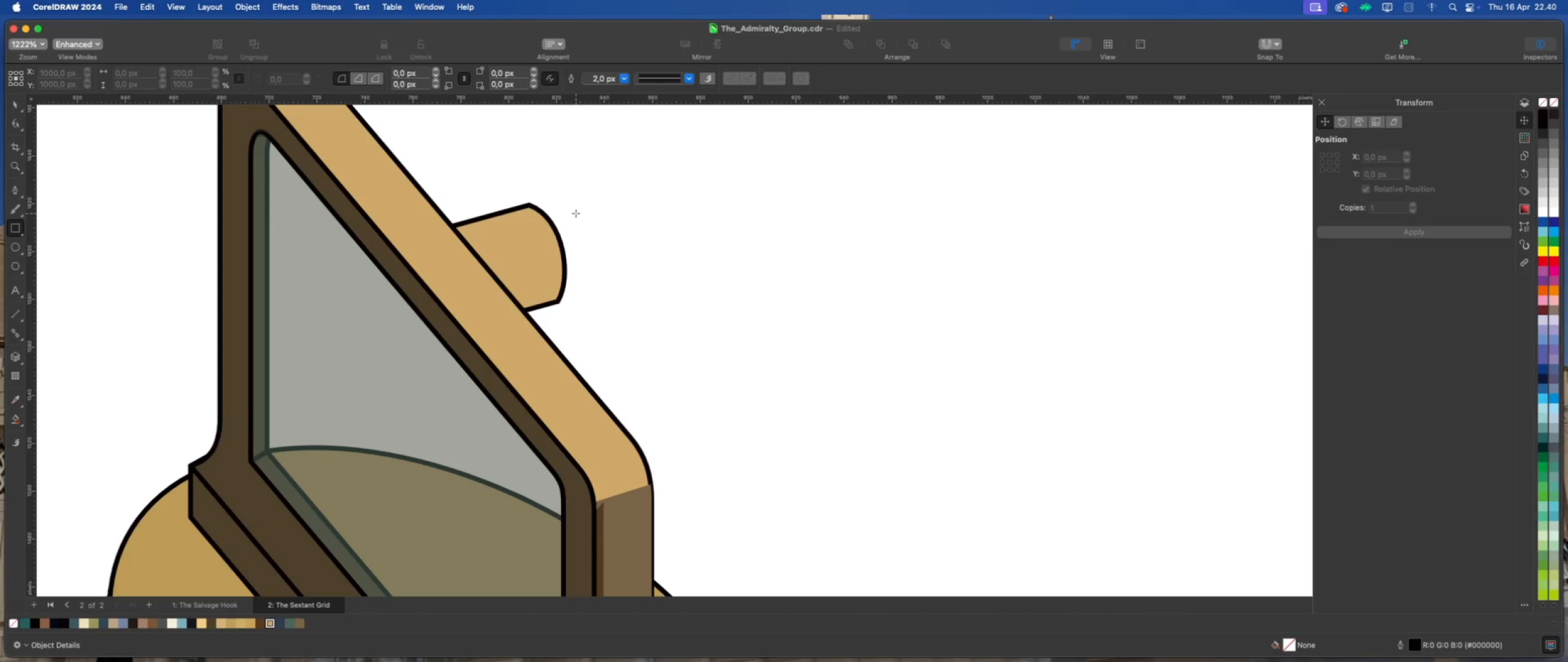 
left_click([15, 104])
 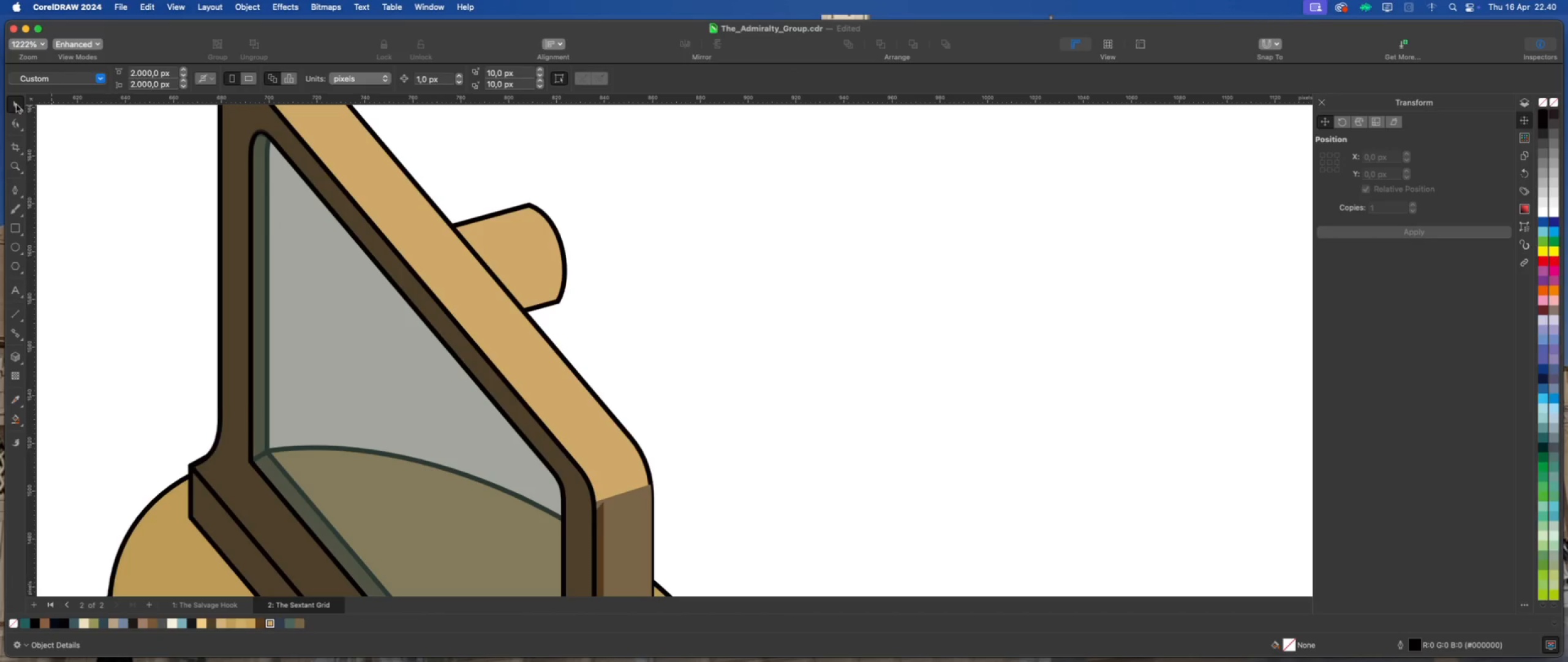 
left_click([547, 253])
 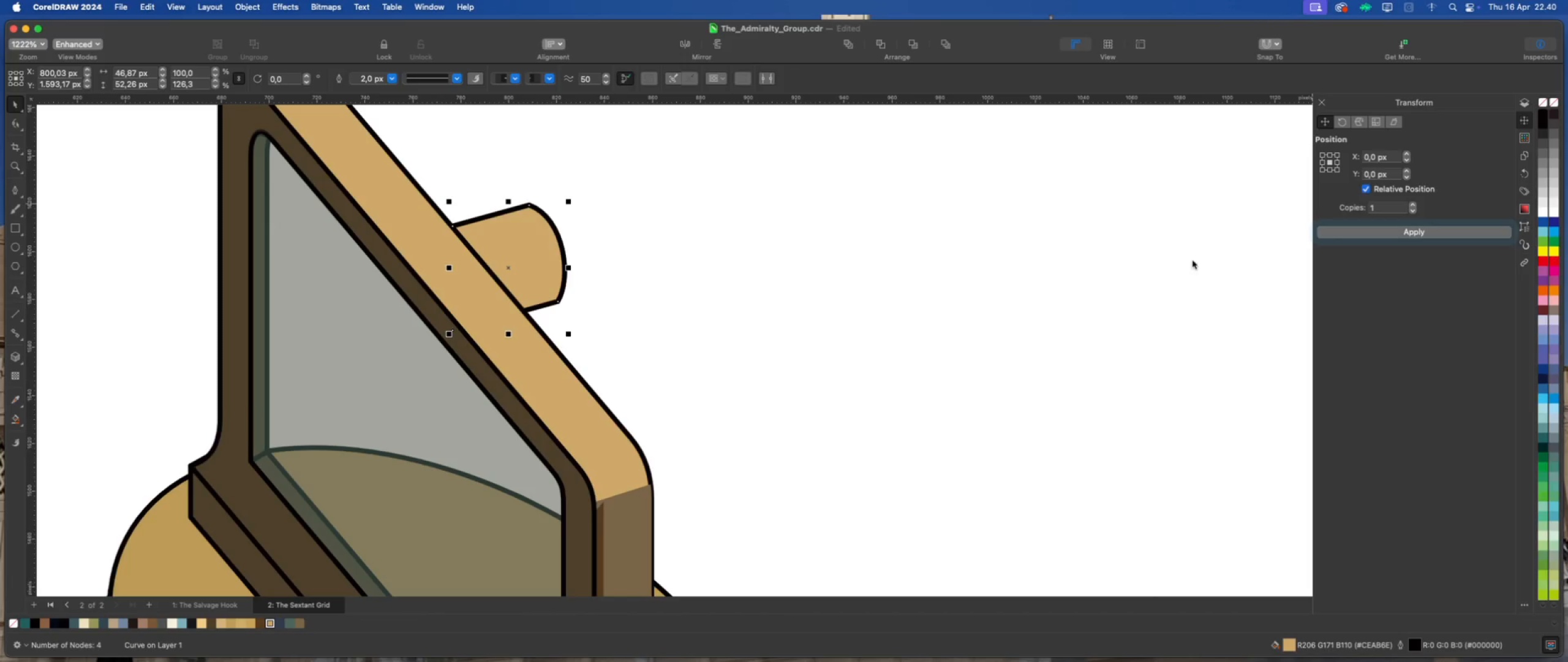 
left_click_drag(start_coordinate=[570, 334], to_coordinate=[516, 255])
 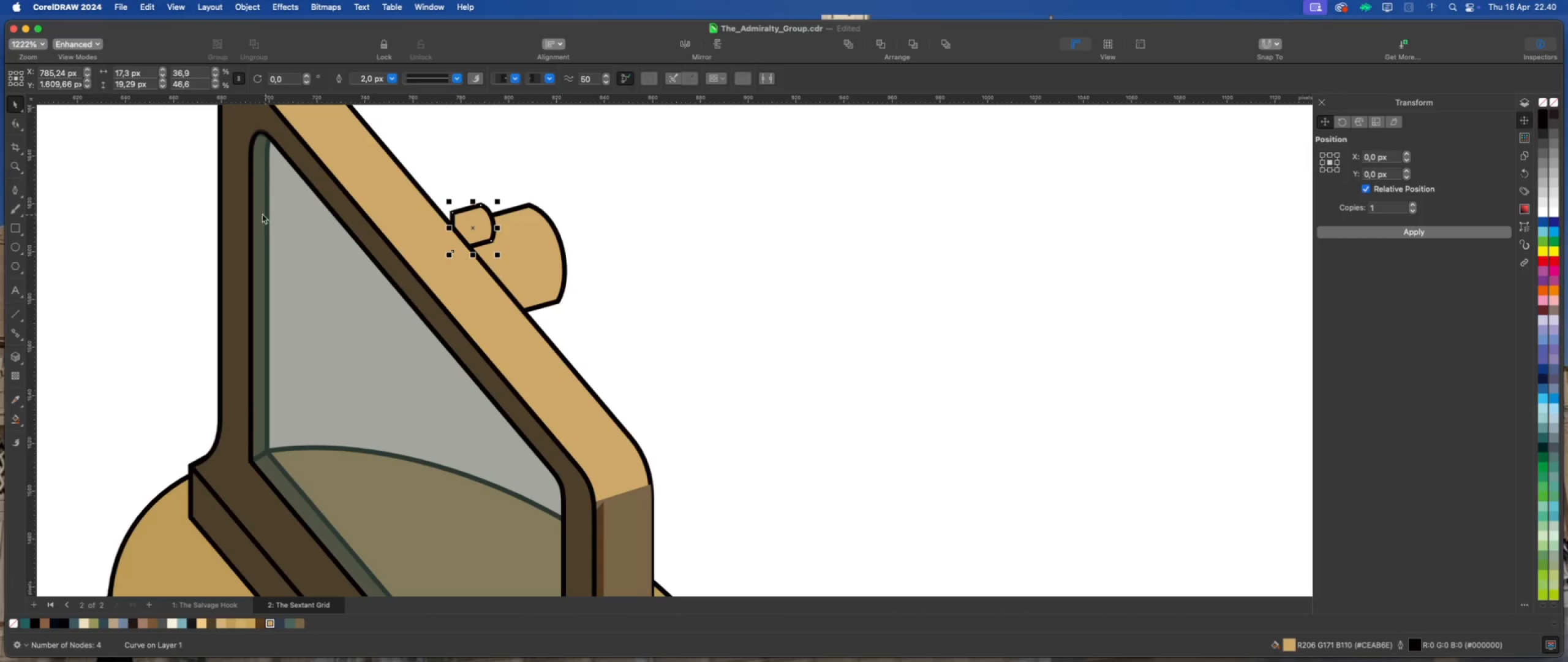 
left_click([14, 123])
 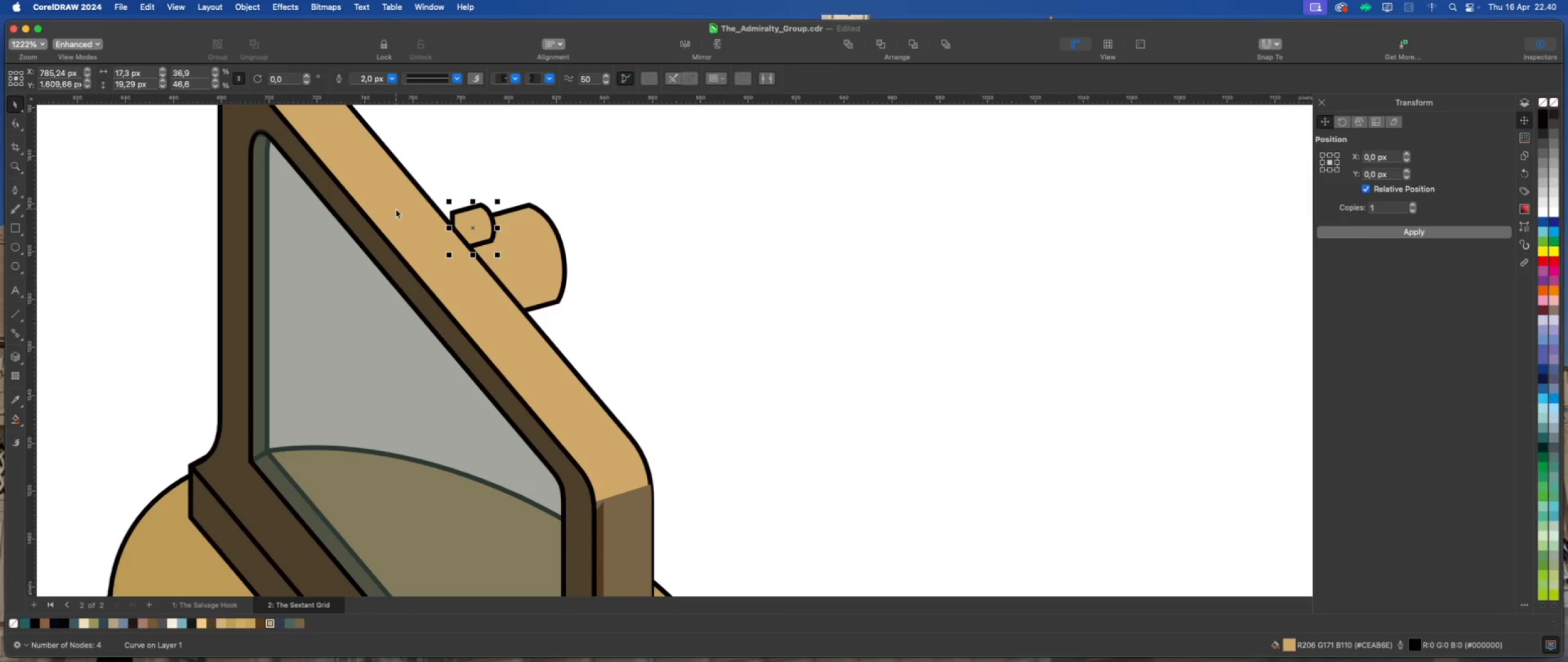 
left_click_drag(start_coordinate=[502, 199], to_coordinate=[682, 127])
 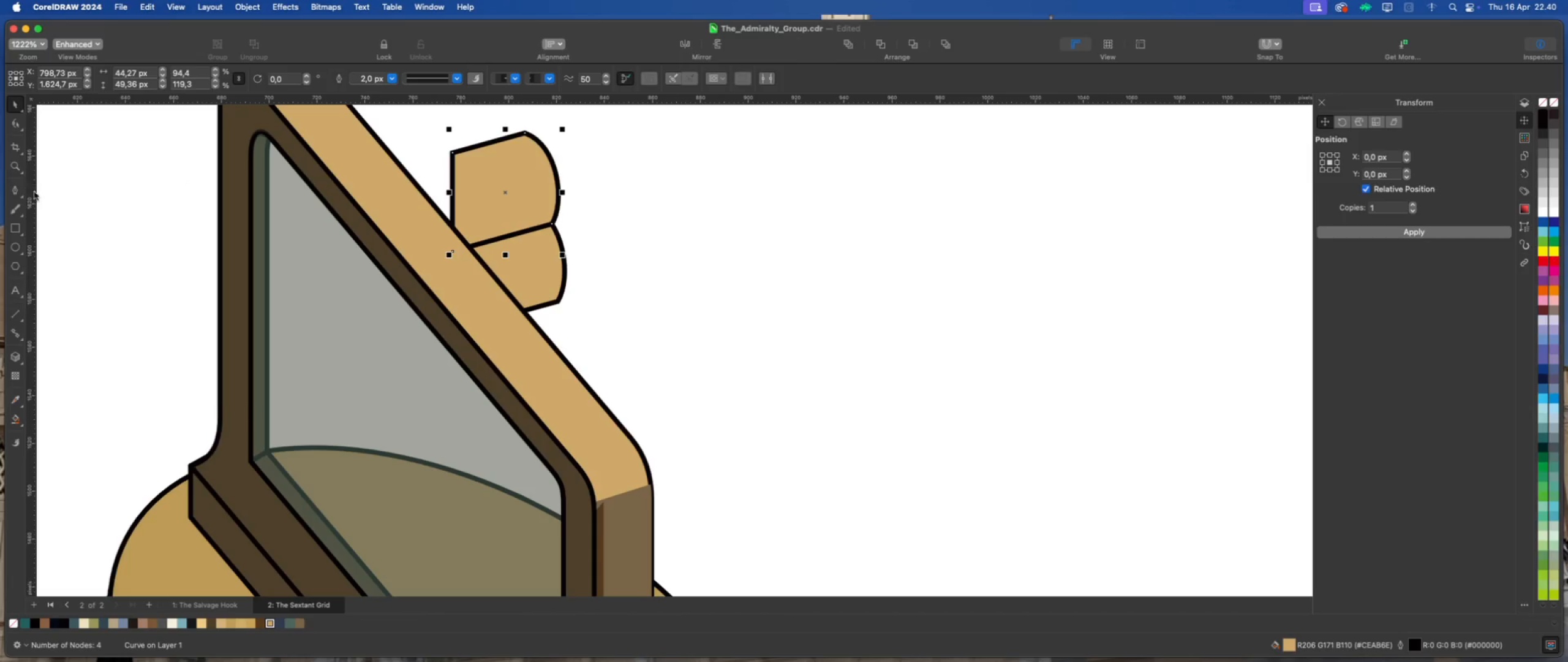 
left_click([12, 190])
 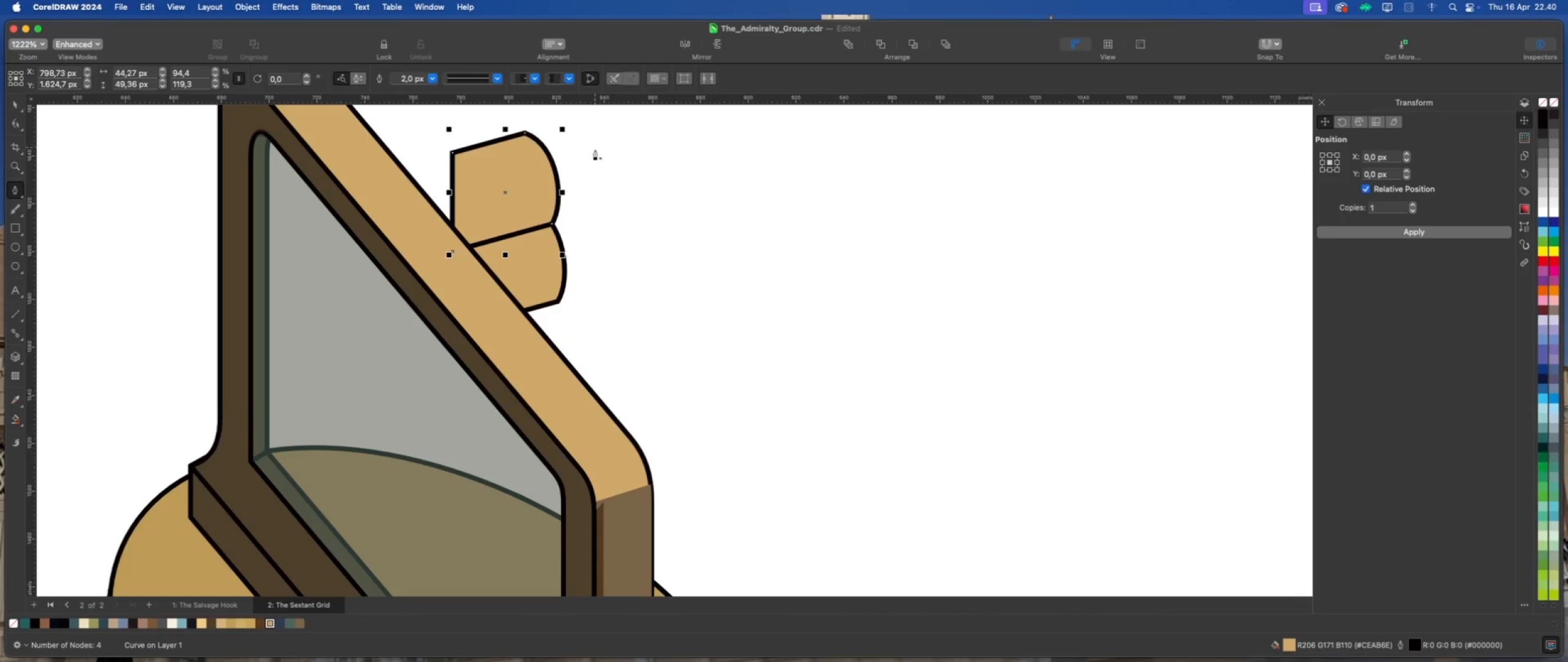 
left_click([601, 178])
 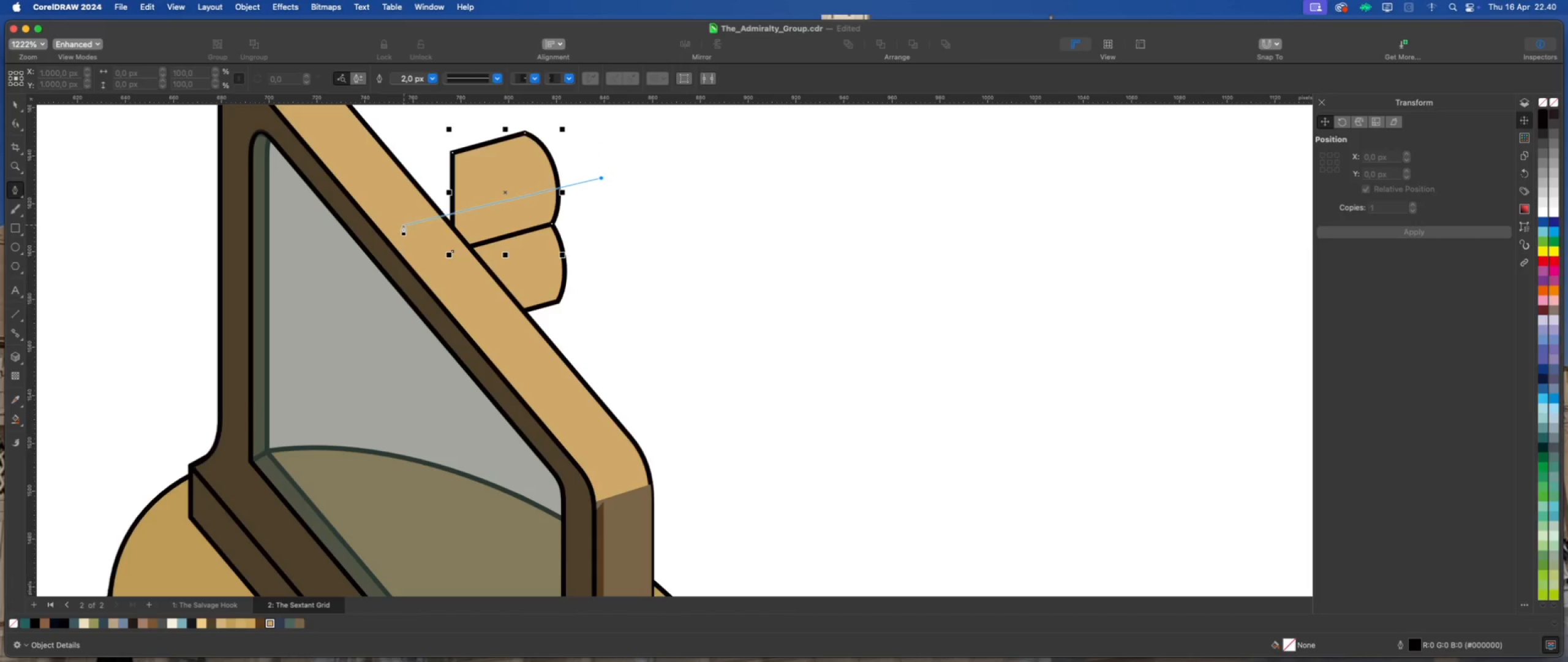 
left_click([390, 232])
 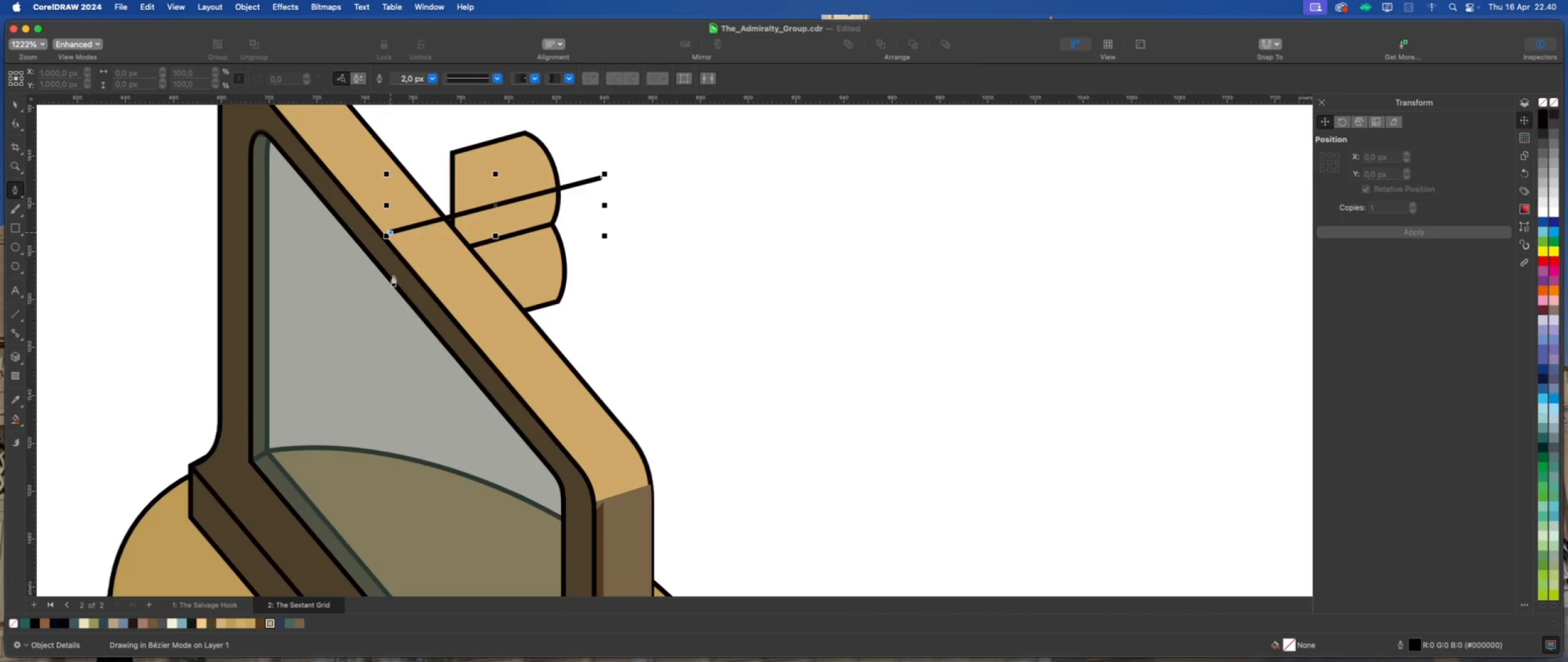 
left_click([410, 324])
 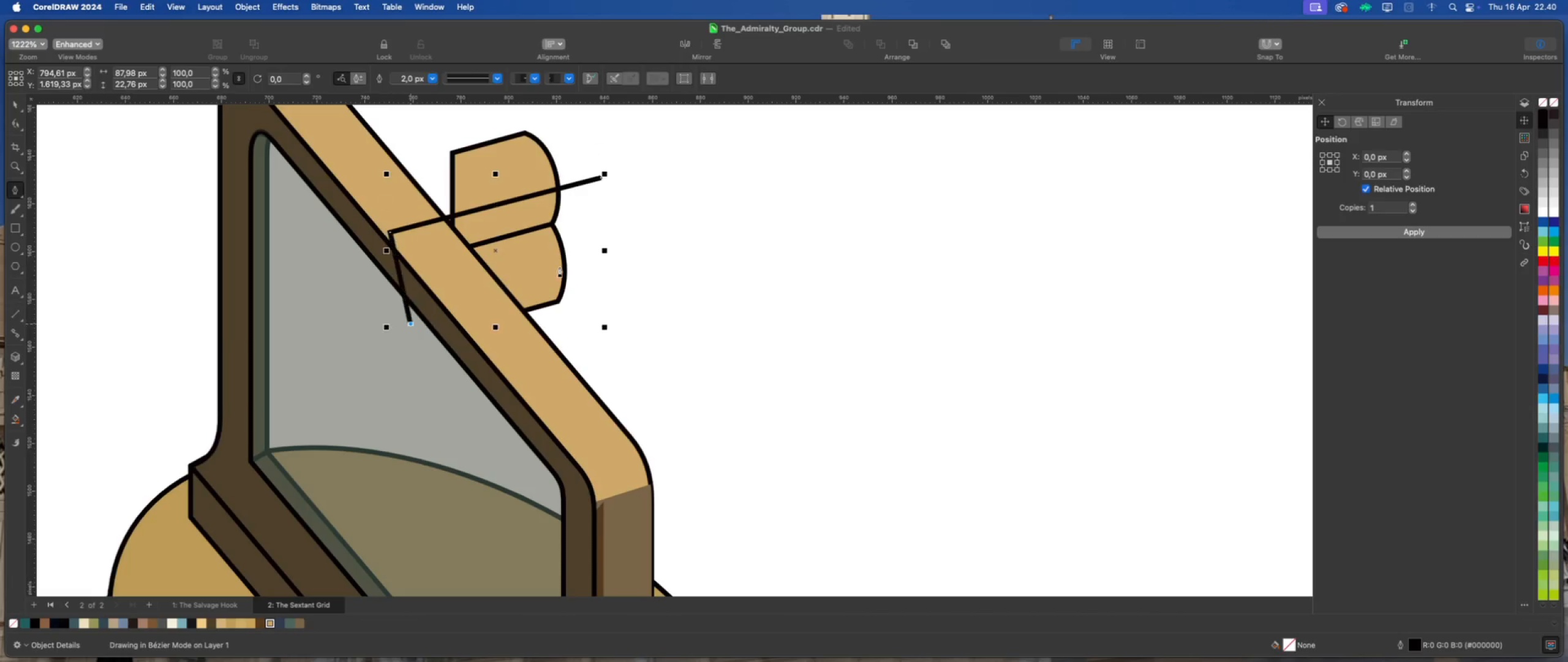 
left_click([623, 242])
 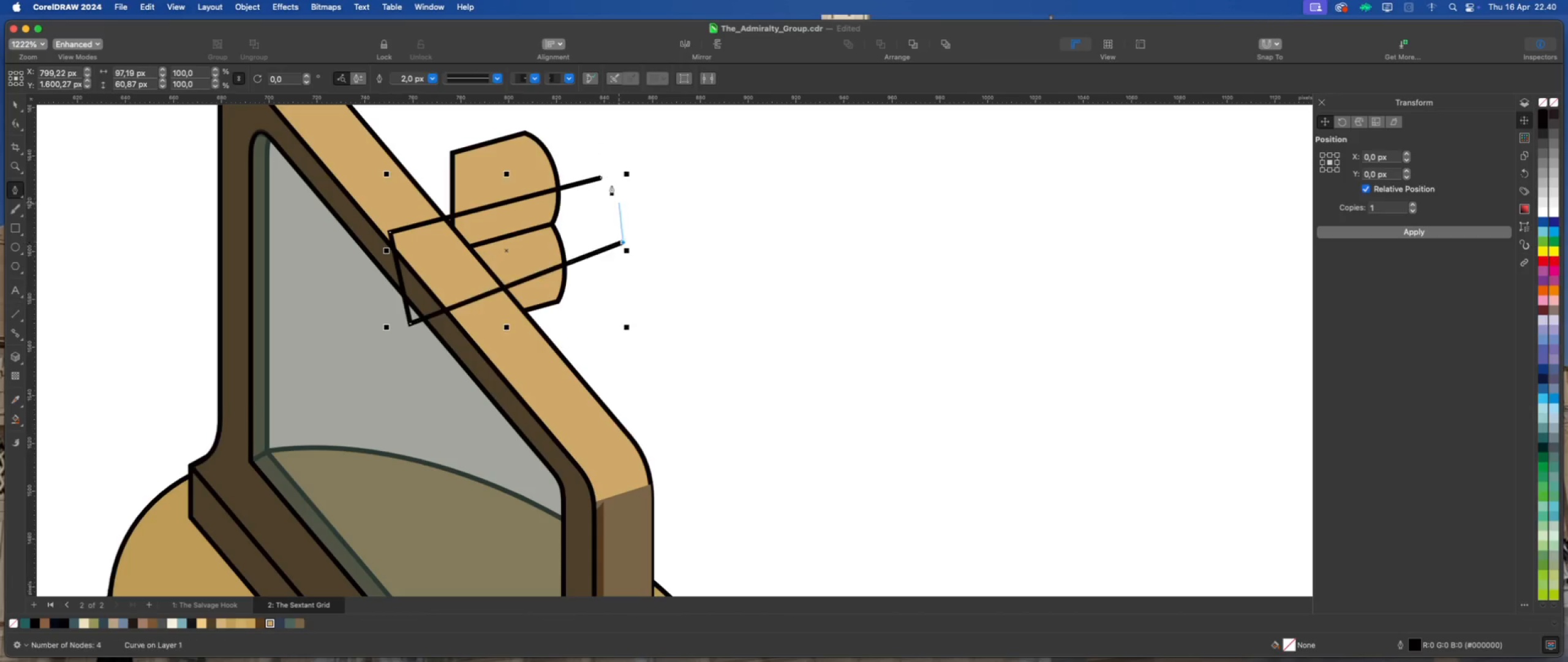 
left_click([603, 176])
 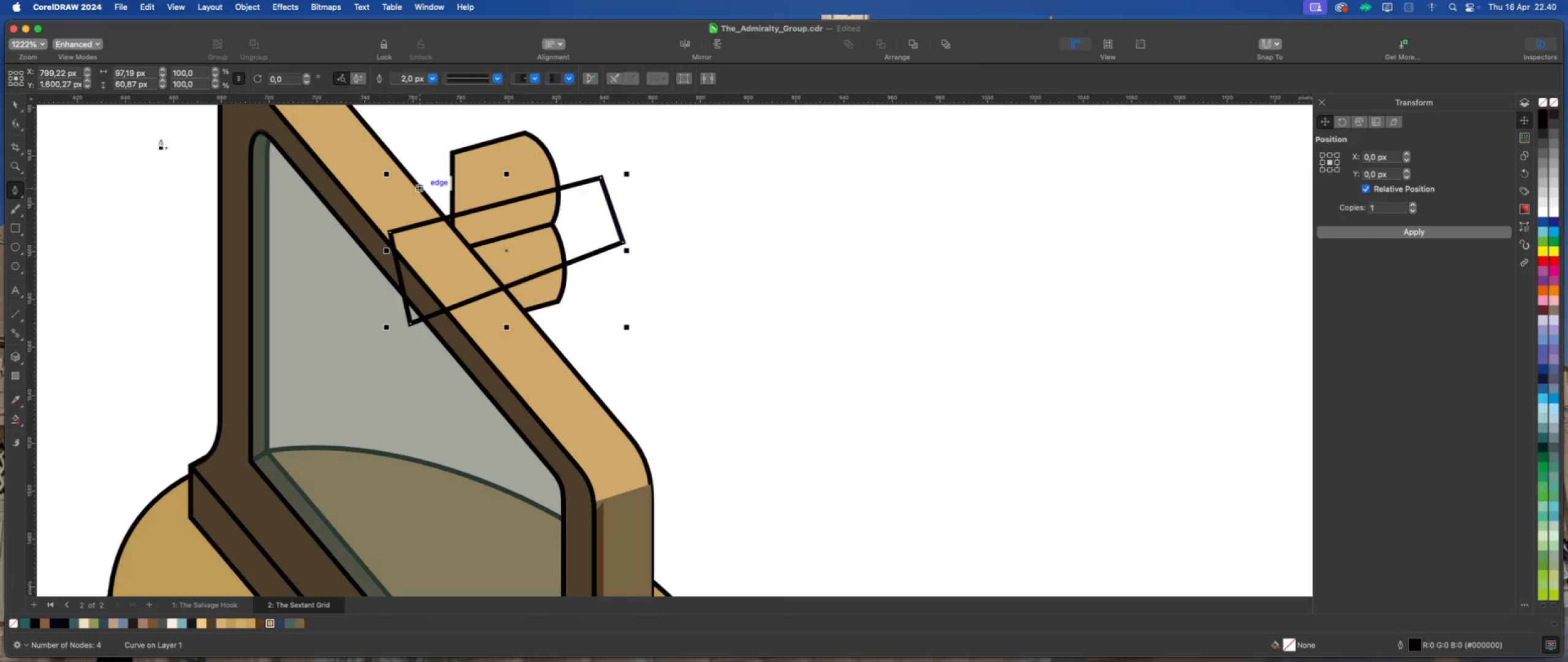 
left_click([15, 104])
 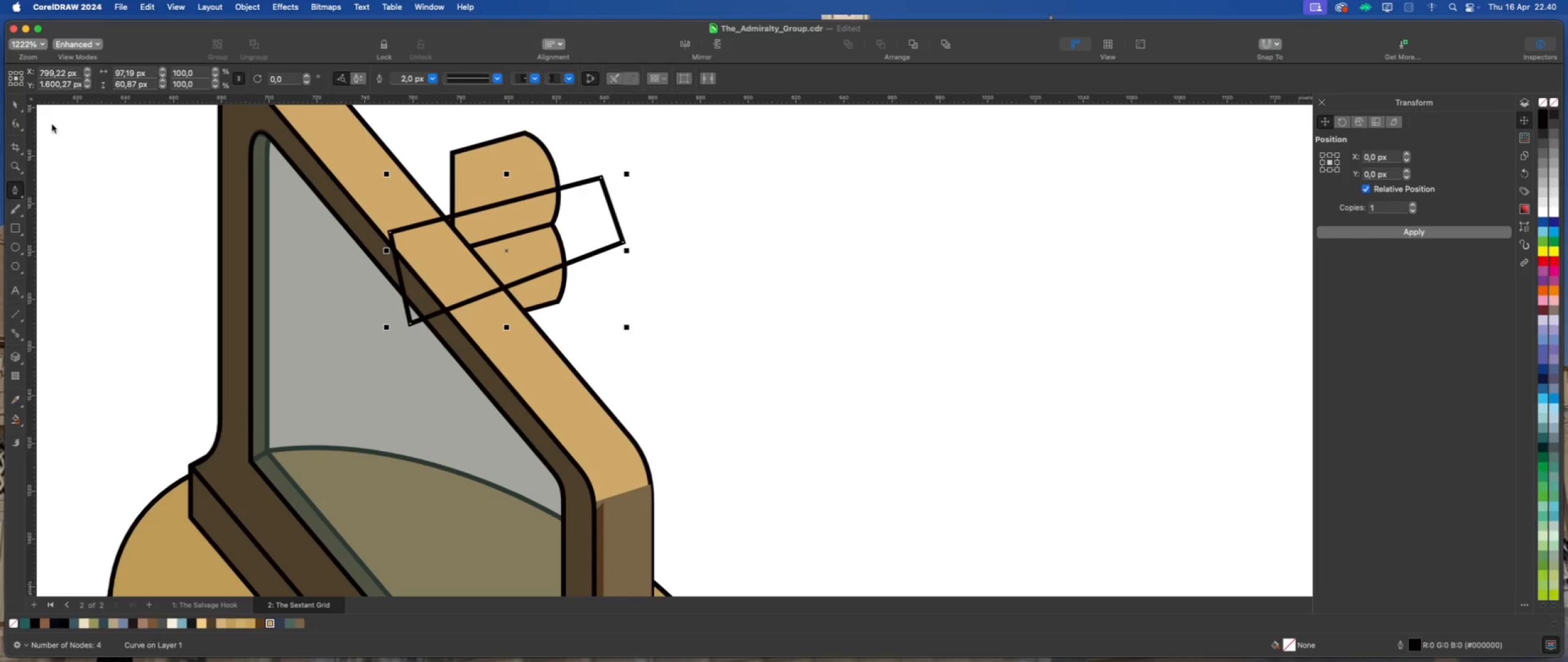 
hold_key(key=ShiftLeft, duration=0.48)
left_click([535, 158])
 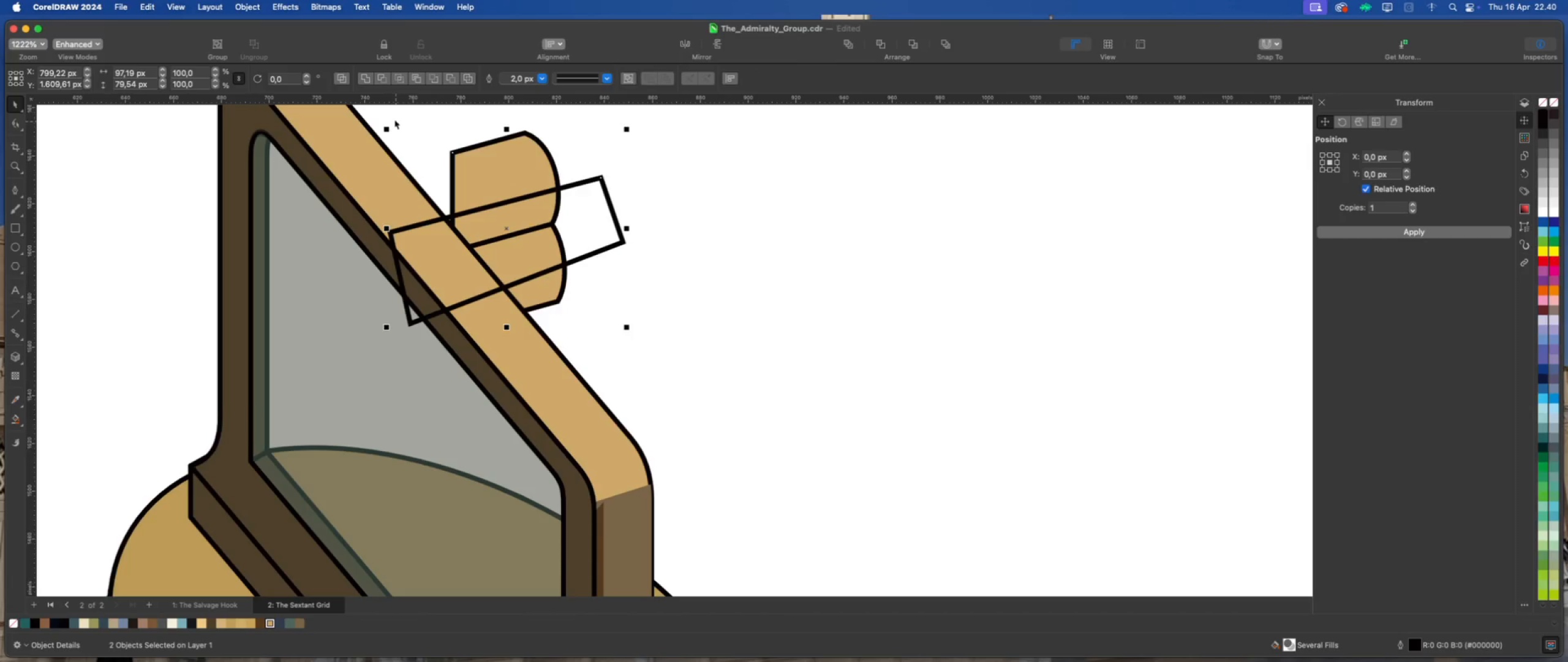 
left_click([402, 83])
 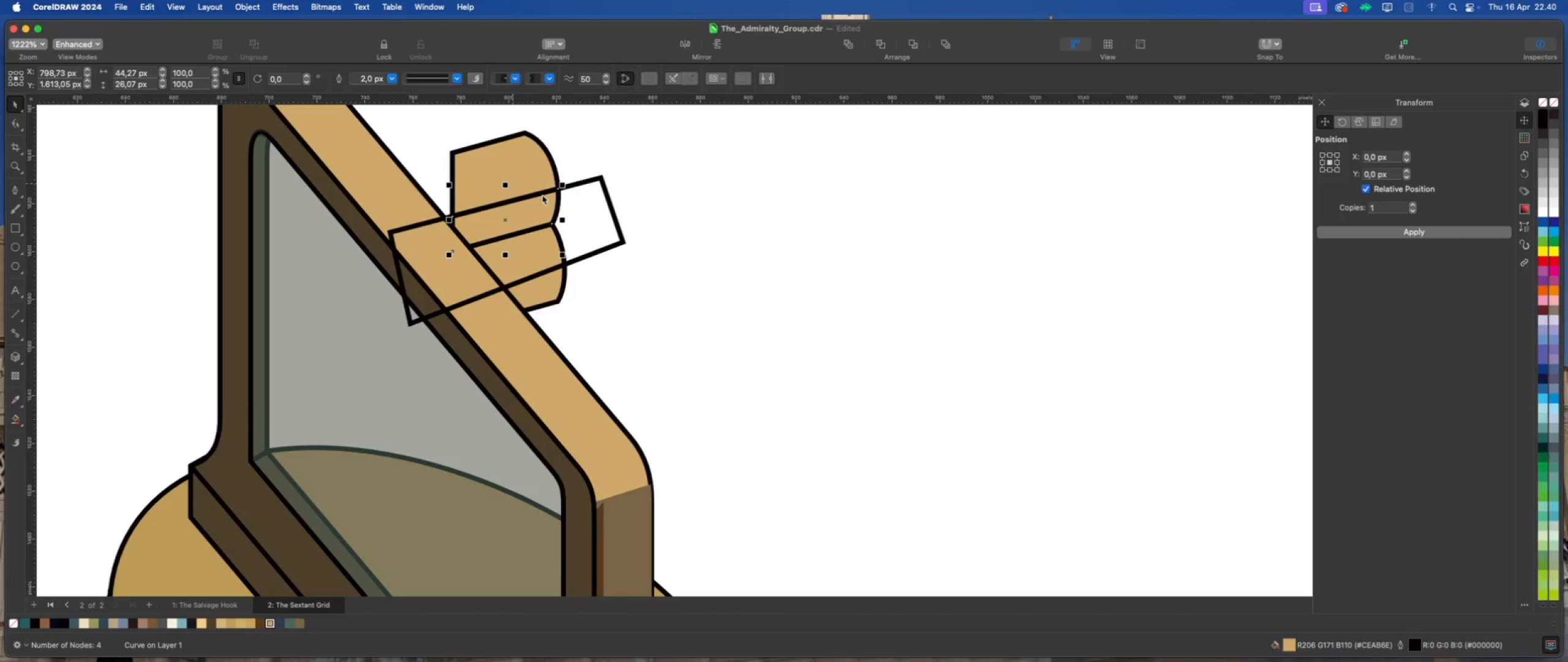 
double_click([592, 215])
 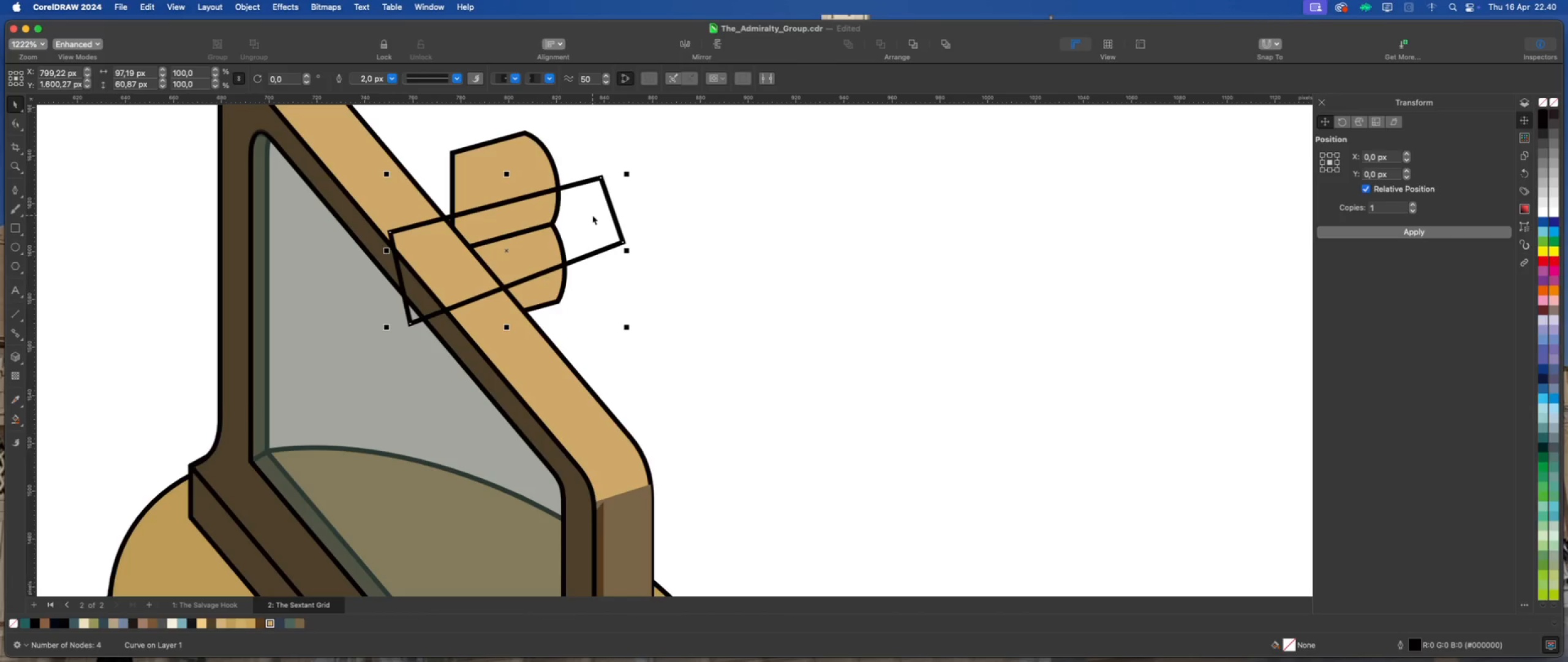 
key(Delete)
 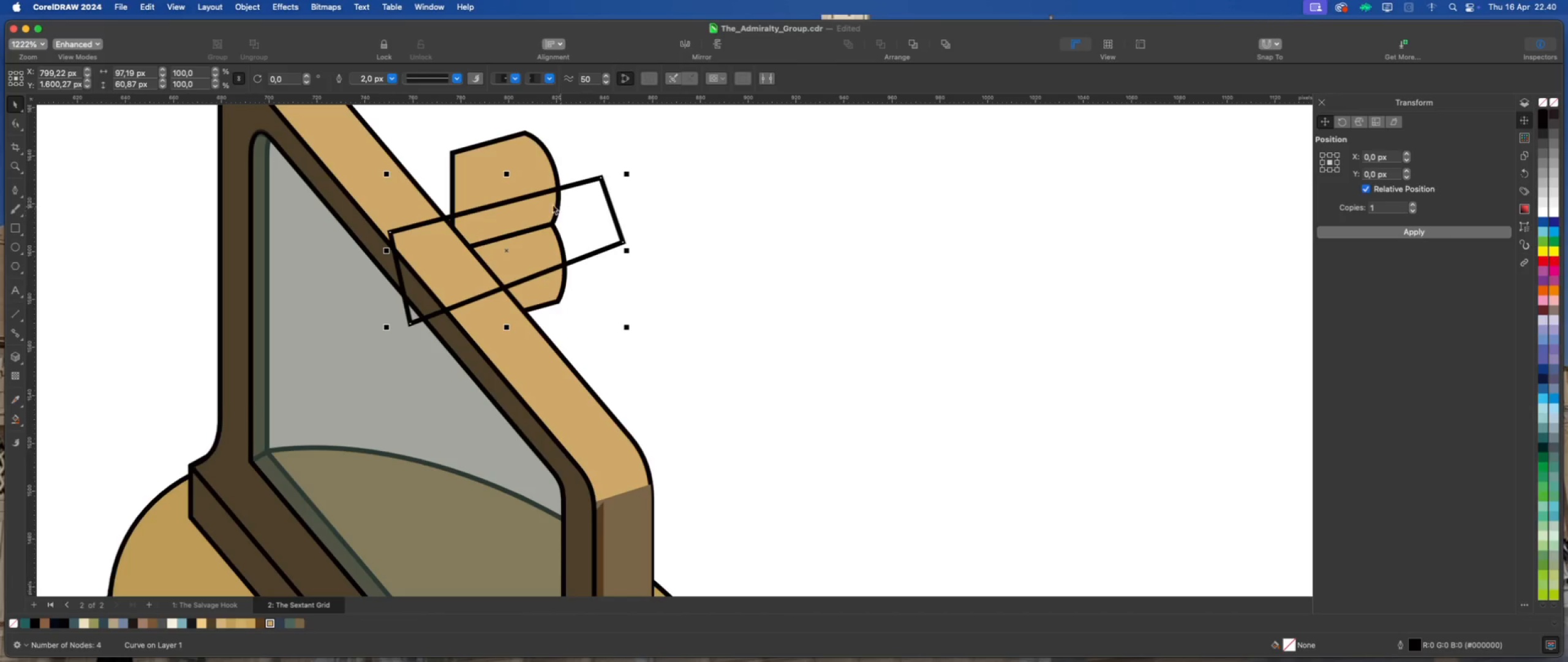 
left_click([514, 162])
 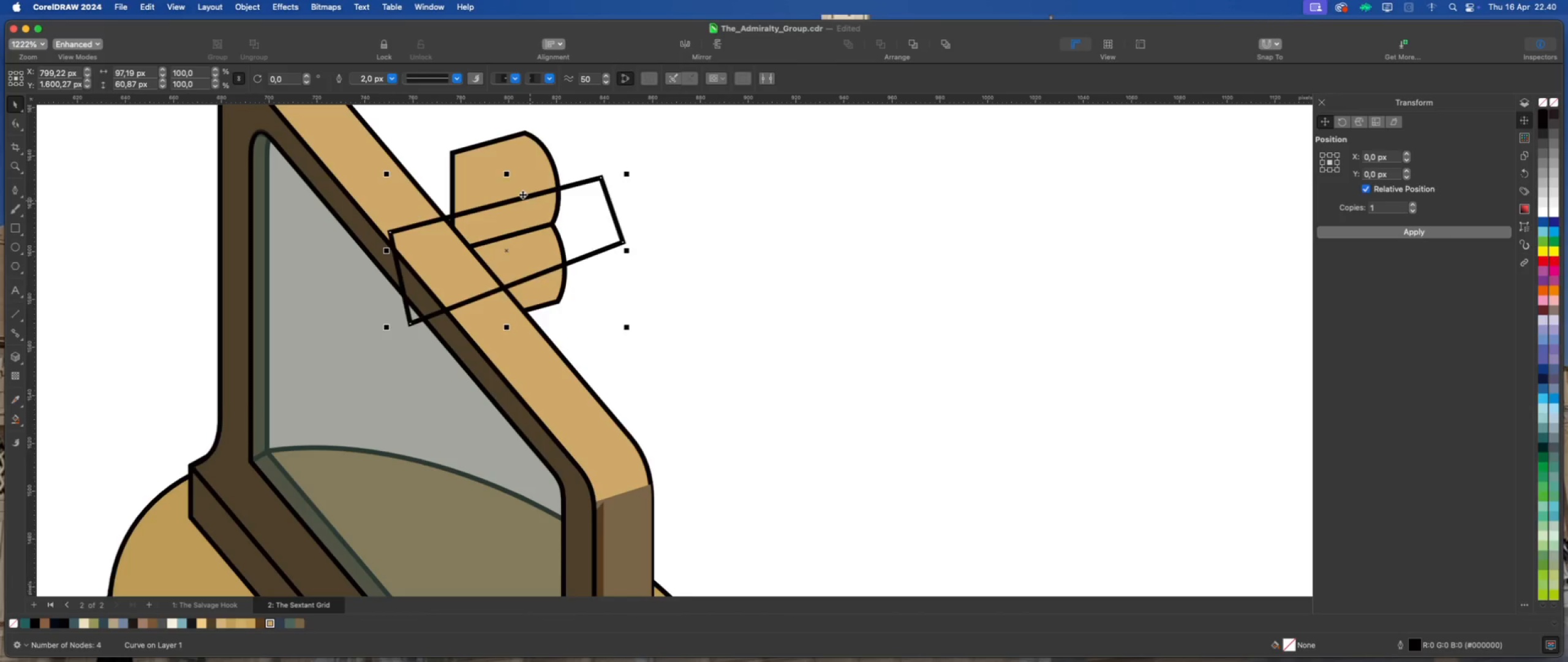 
key(Delete)
 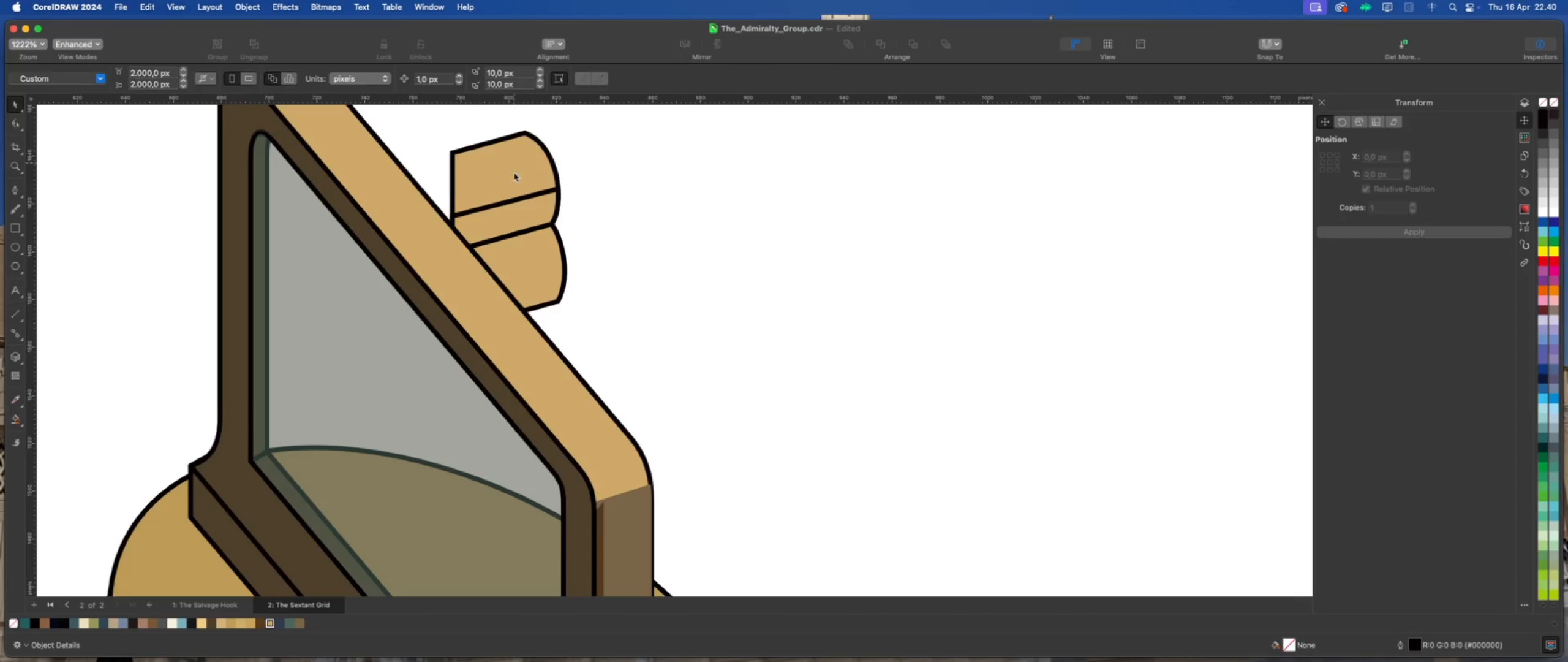 
left_click_drag(start_coordinate=[518, 213], to_coordinate=[519, 260])
 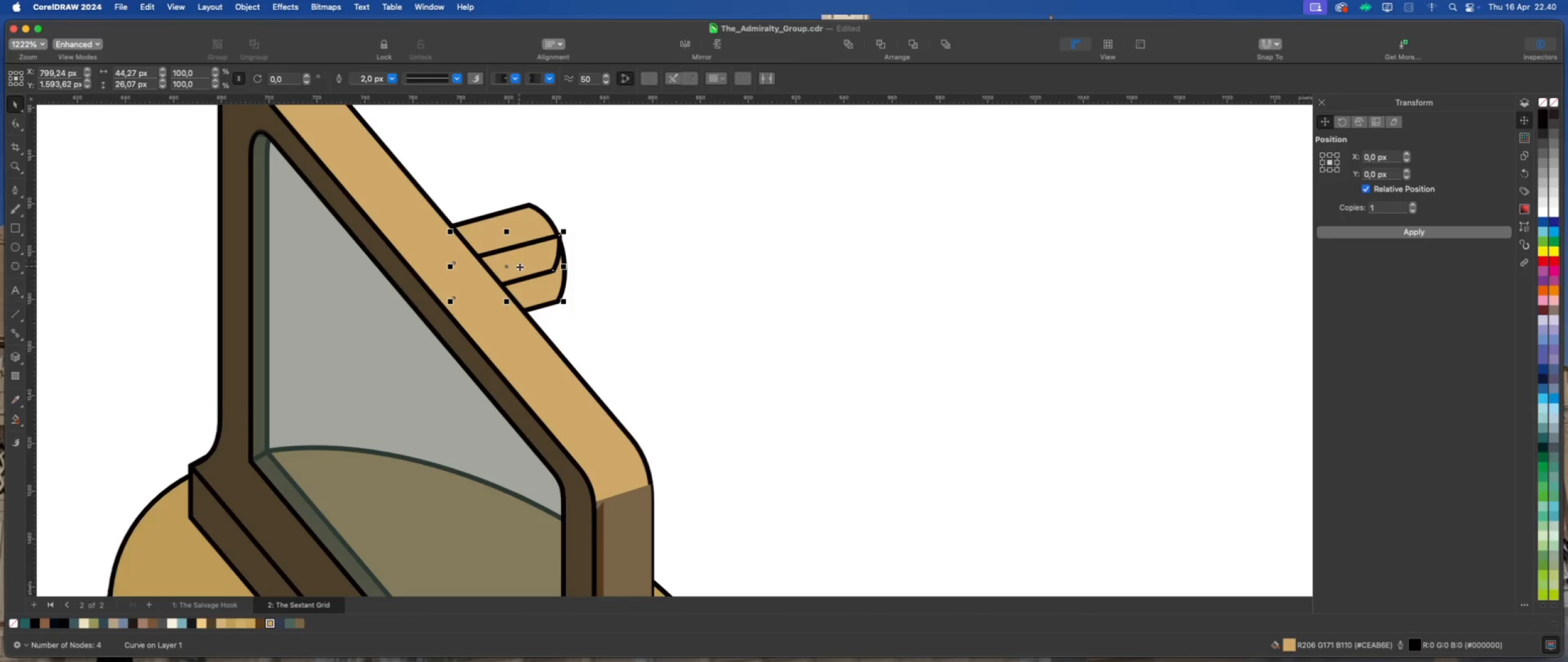 
left_click_drag(start_coordinate=[545, 246], to_coordinate=[540, 238])
 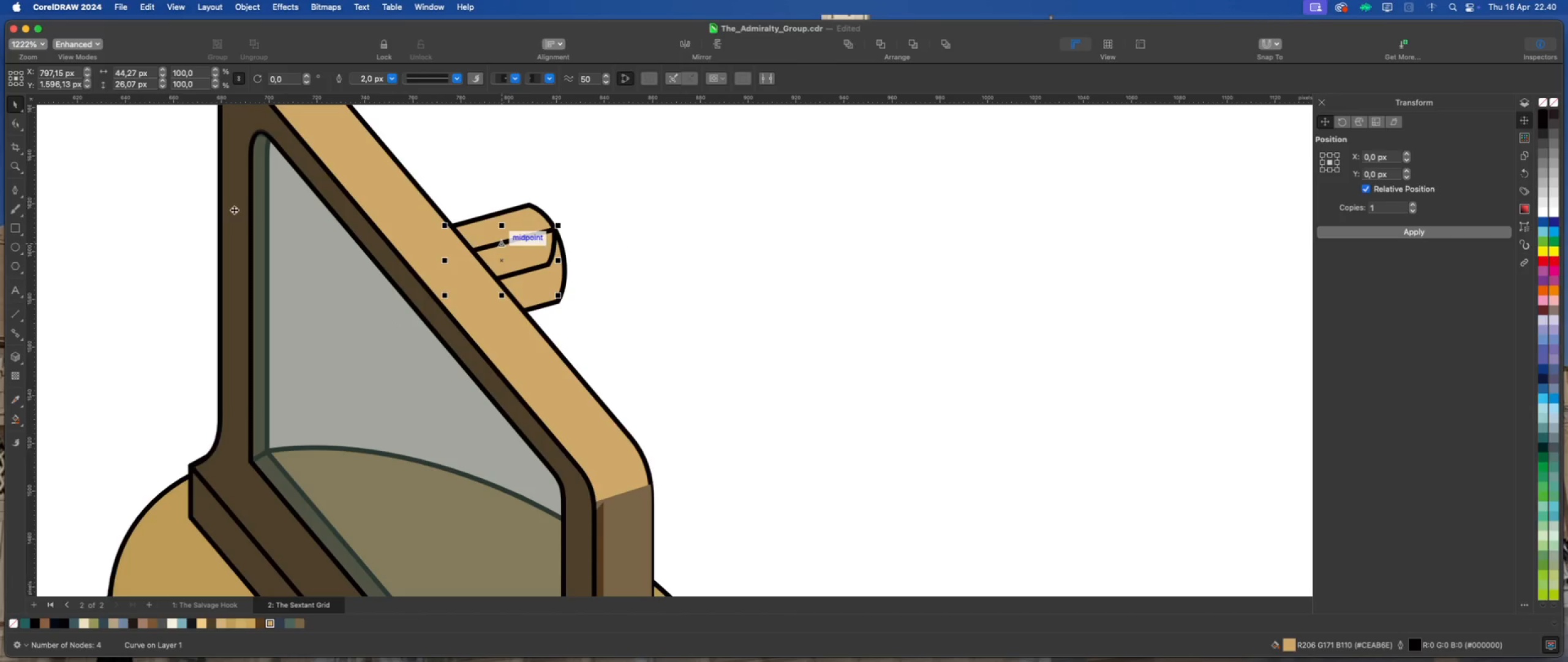 
left_click([13, 121])
 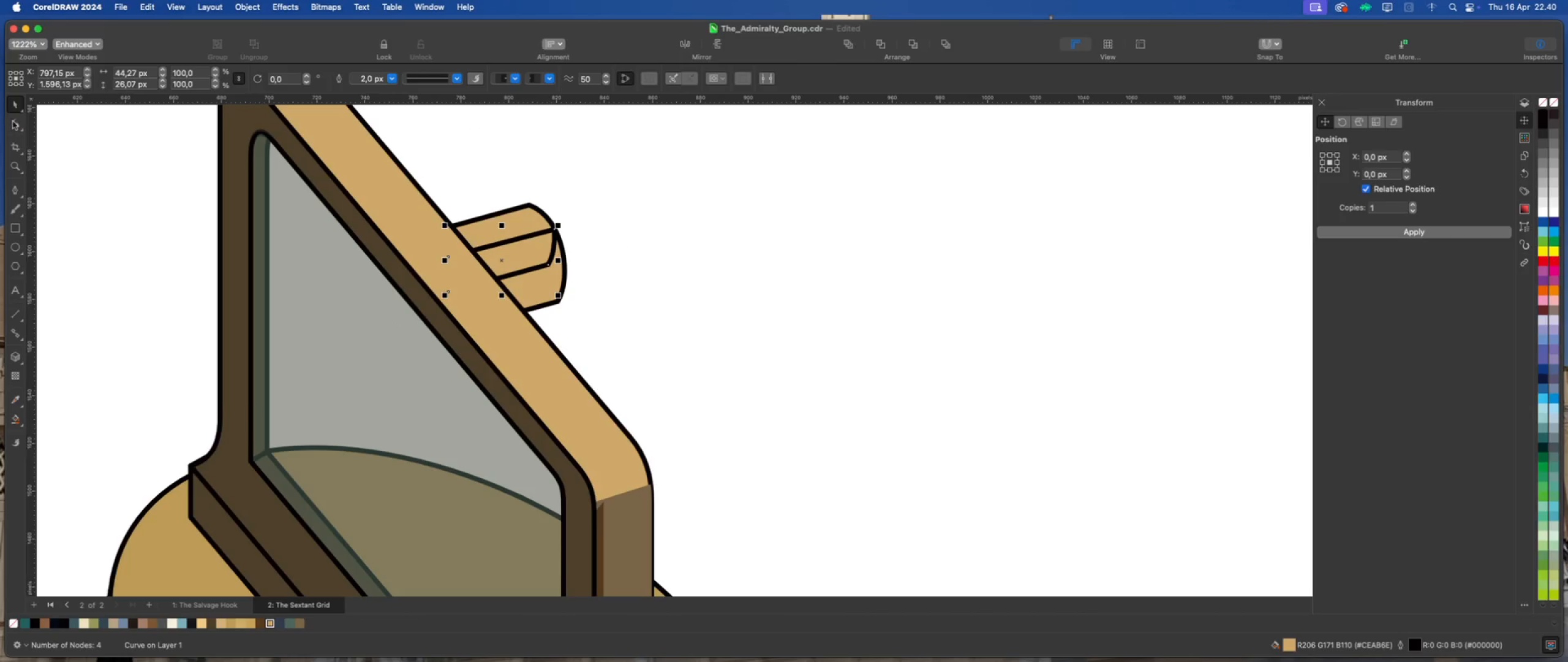 
scroll: coordinate [503, 259], scroll_direction: up, amount: 2.0
 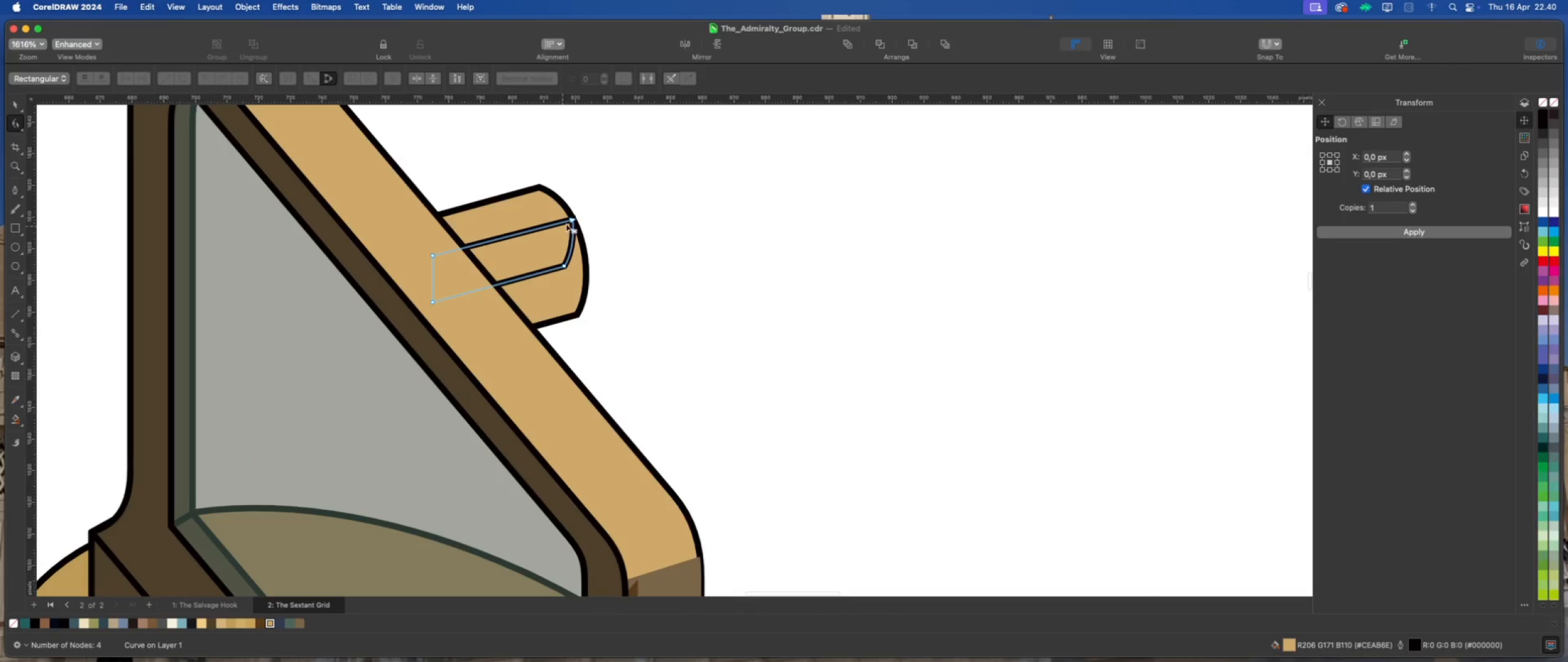 
left_click_drag(start_coordinate=[573, 219], to_coordinate=[549, 227])
 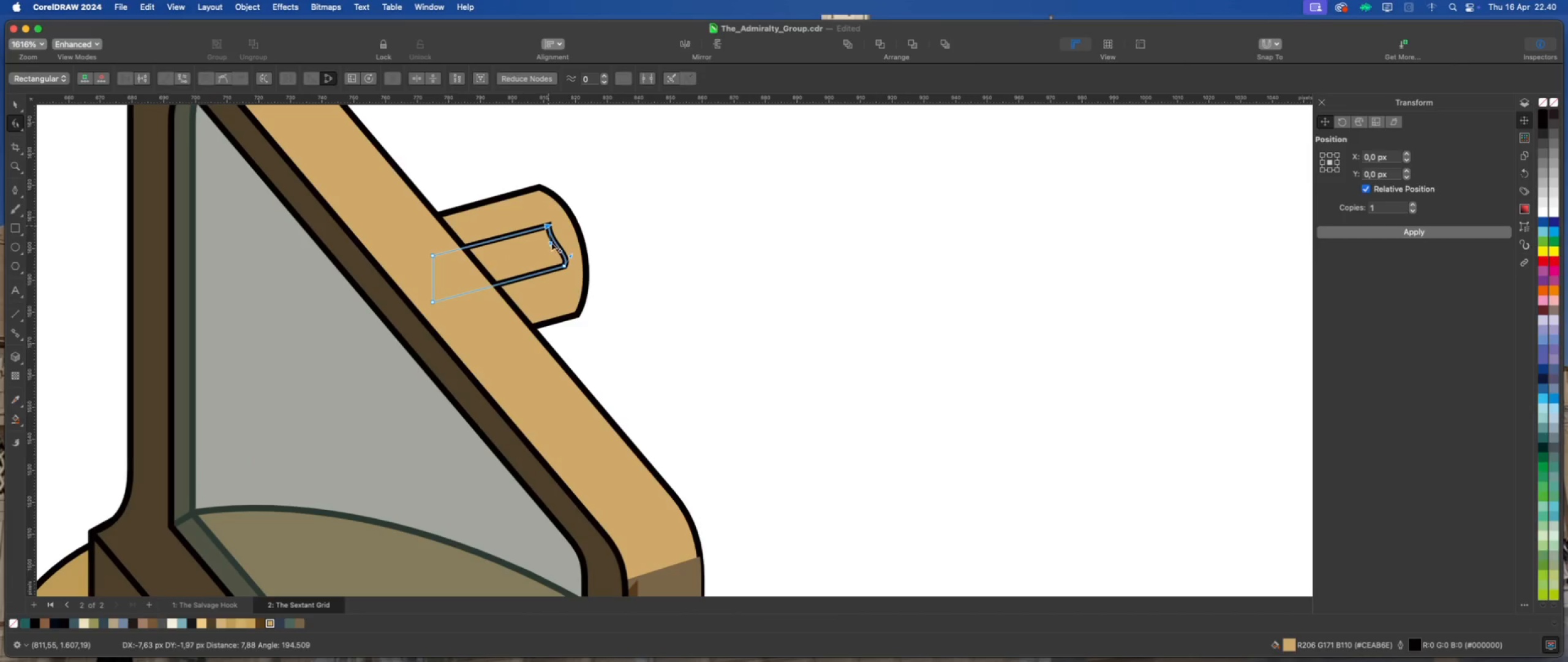 
left_click_drag(start_coordinate=[551, 244], to_coordinate=[565, 236])
 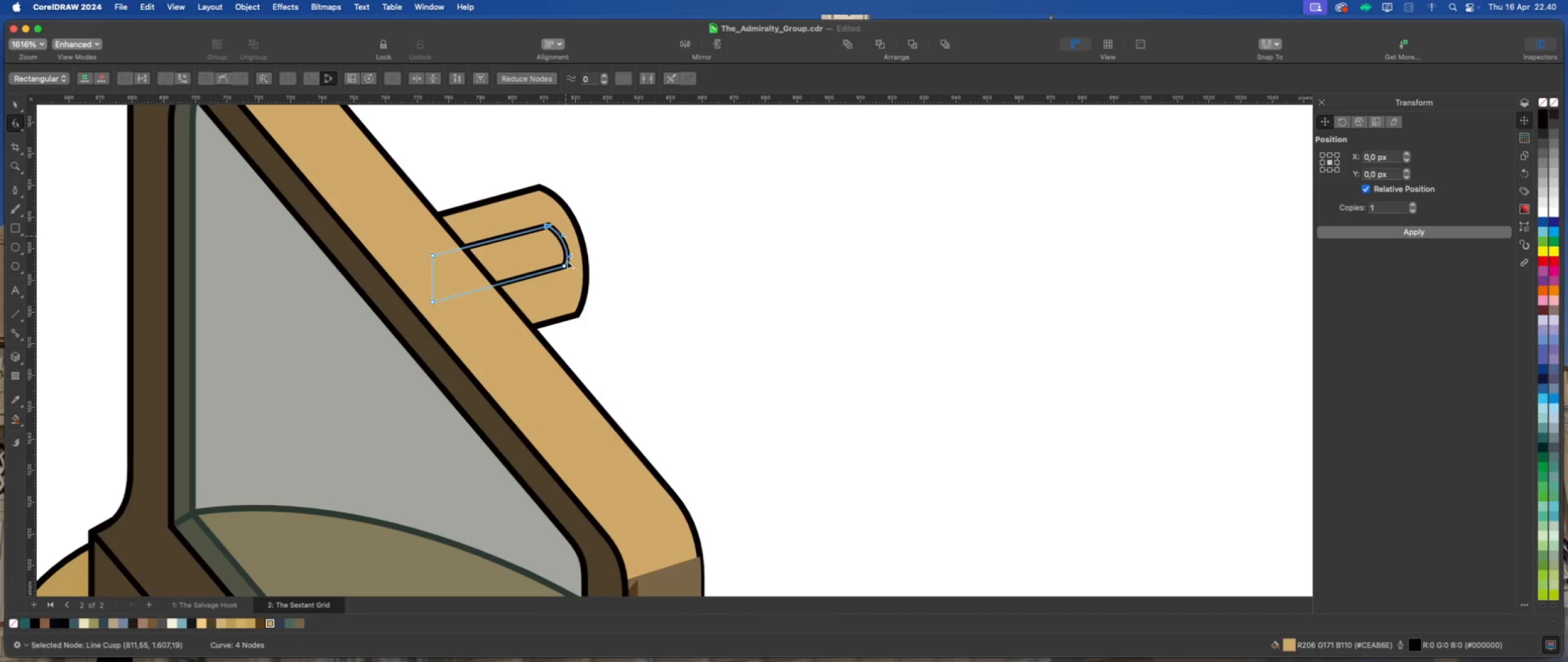 
left_click_drag(start_coordinate=[565, 266], to_coordinate=[559, 270])
 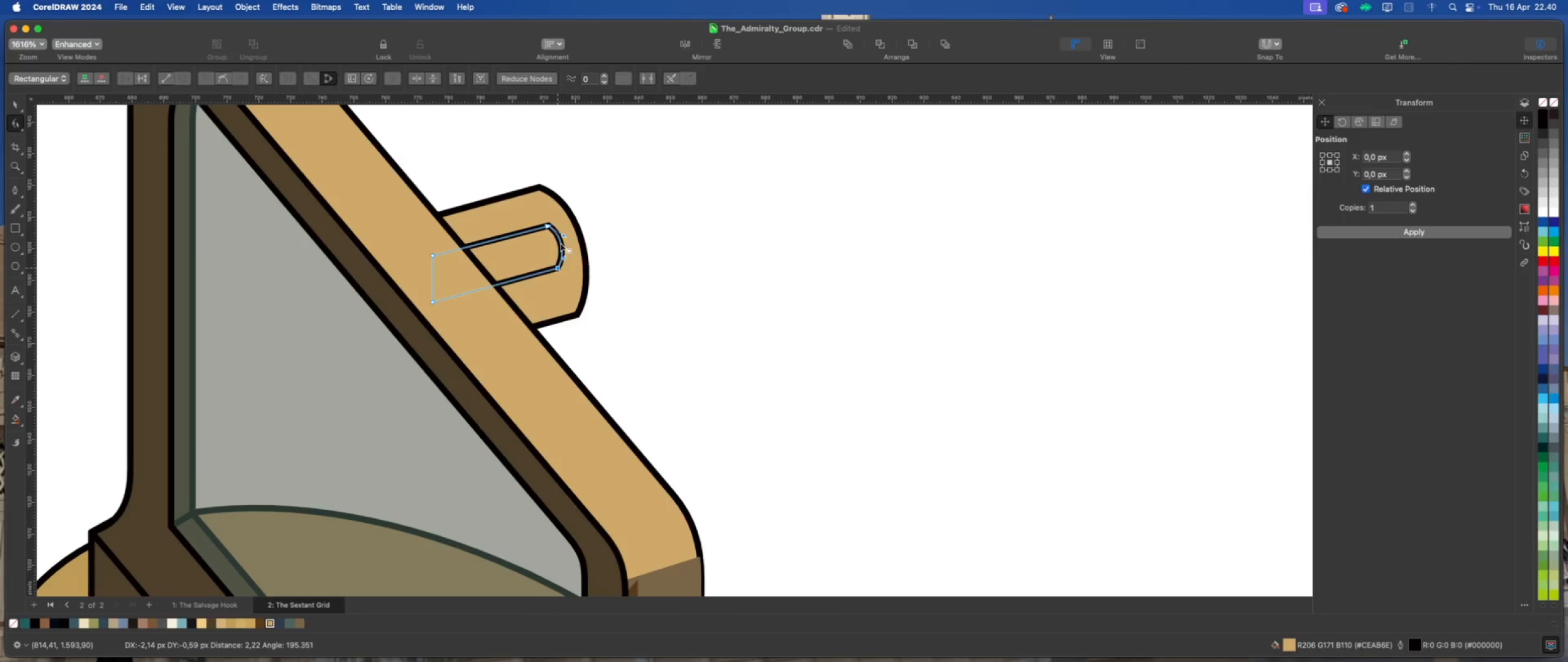 
left_click_drag(start_coordinate=[564, 235], to_coordinate=[559, 231])
 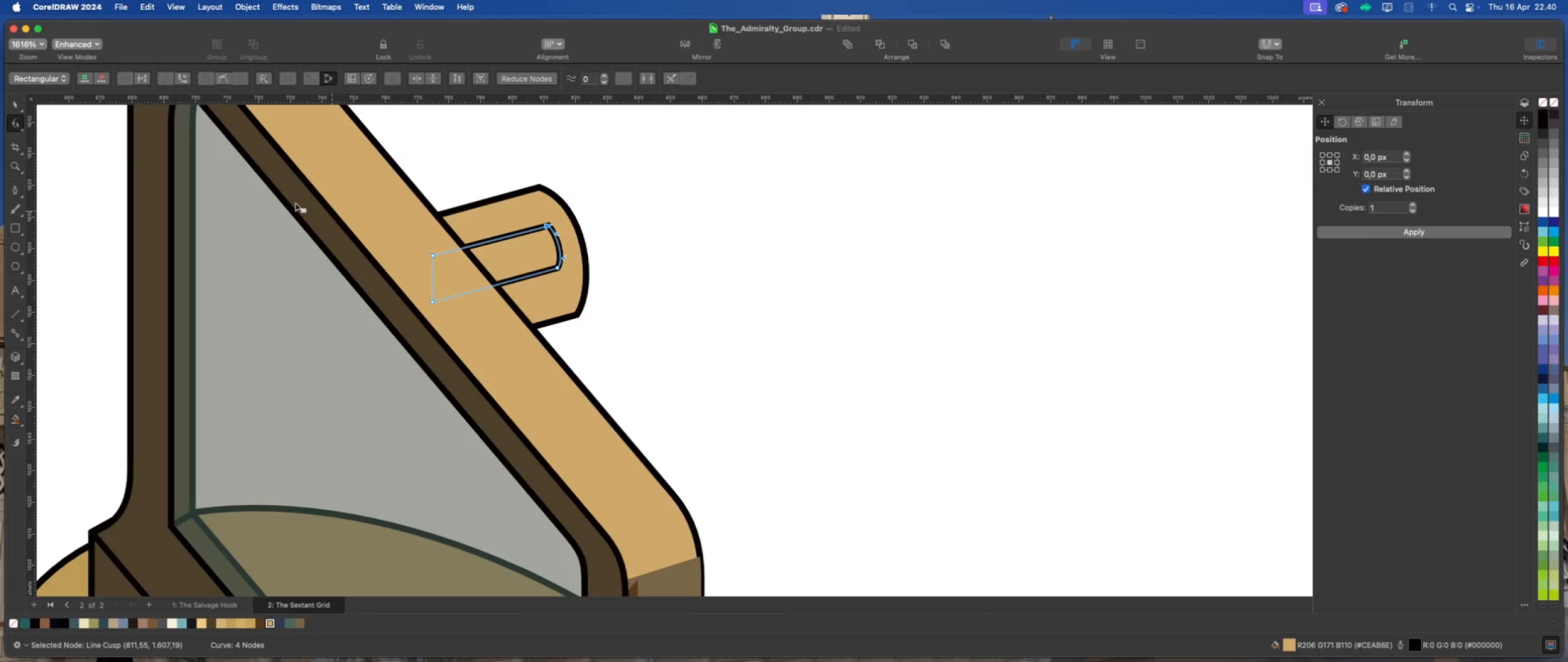 
left_click([14, 107])
 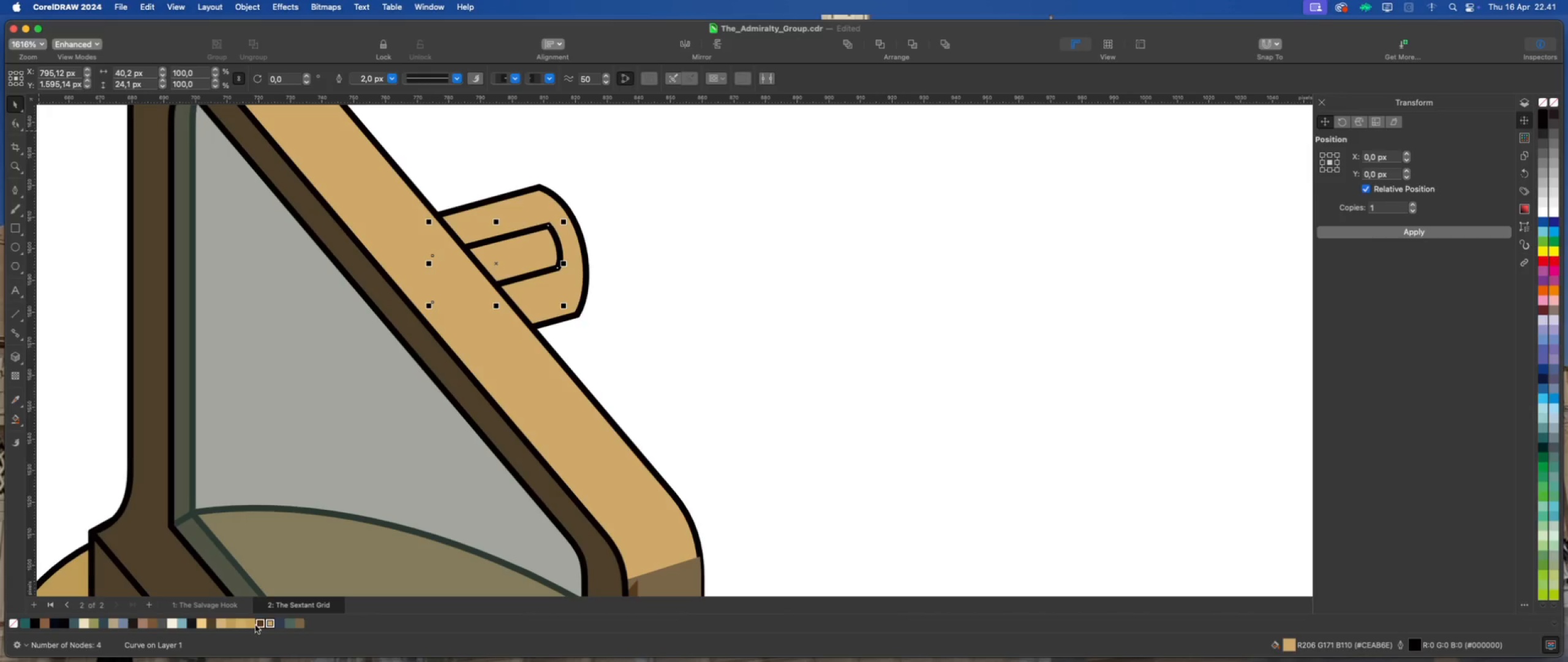 
left_click([213, 625])
 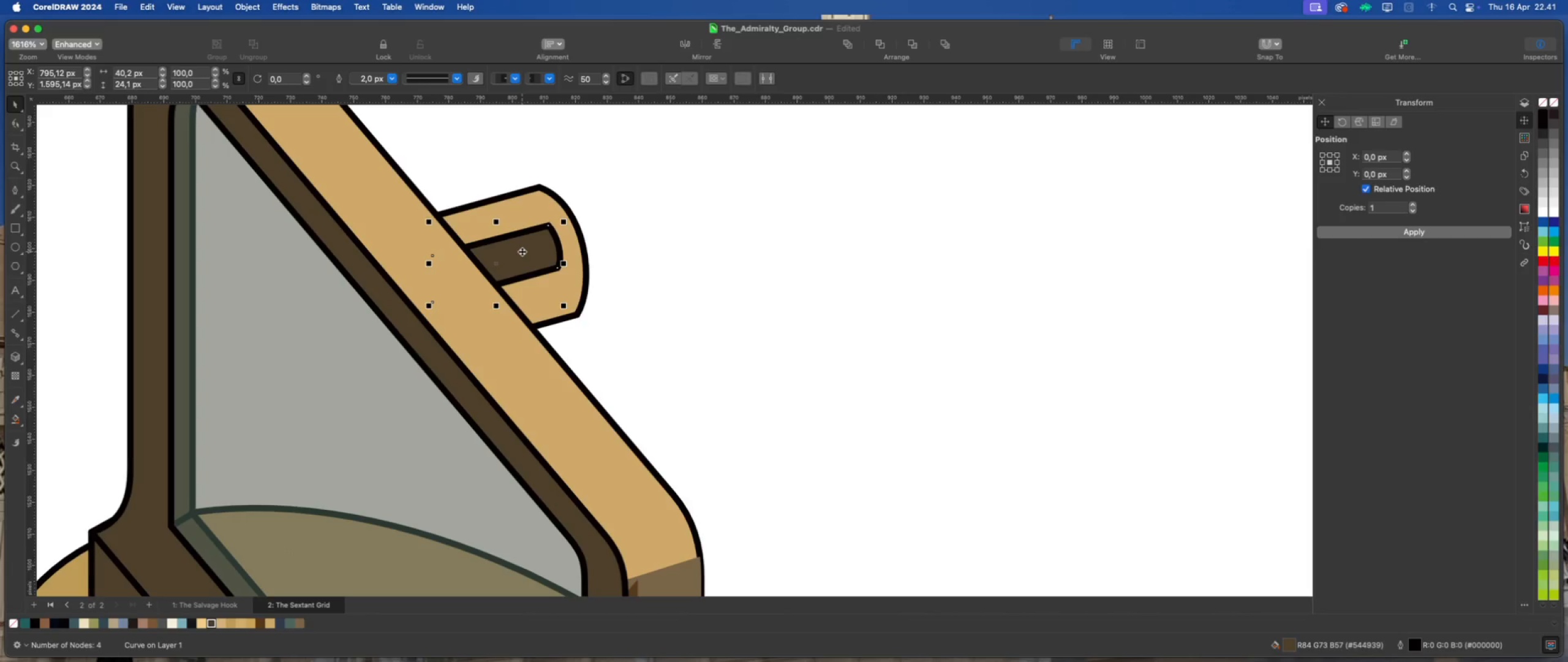 
left_click_drag(start_coordinate=[522, 251], to_coordinate=[548, 270])
 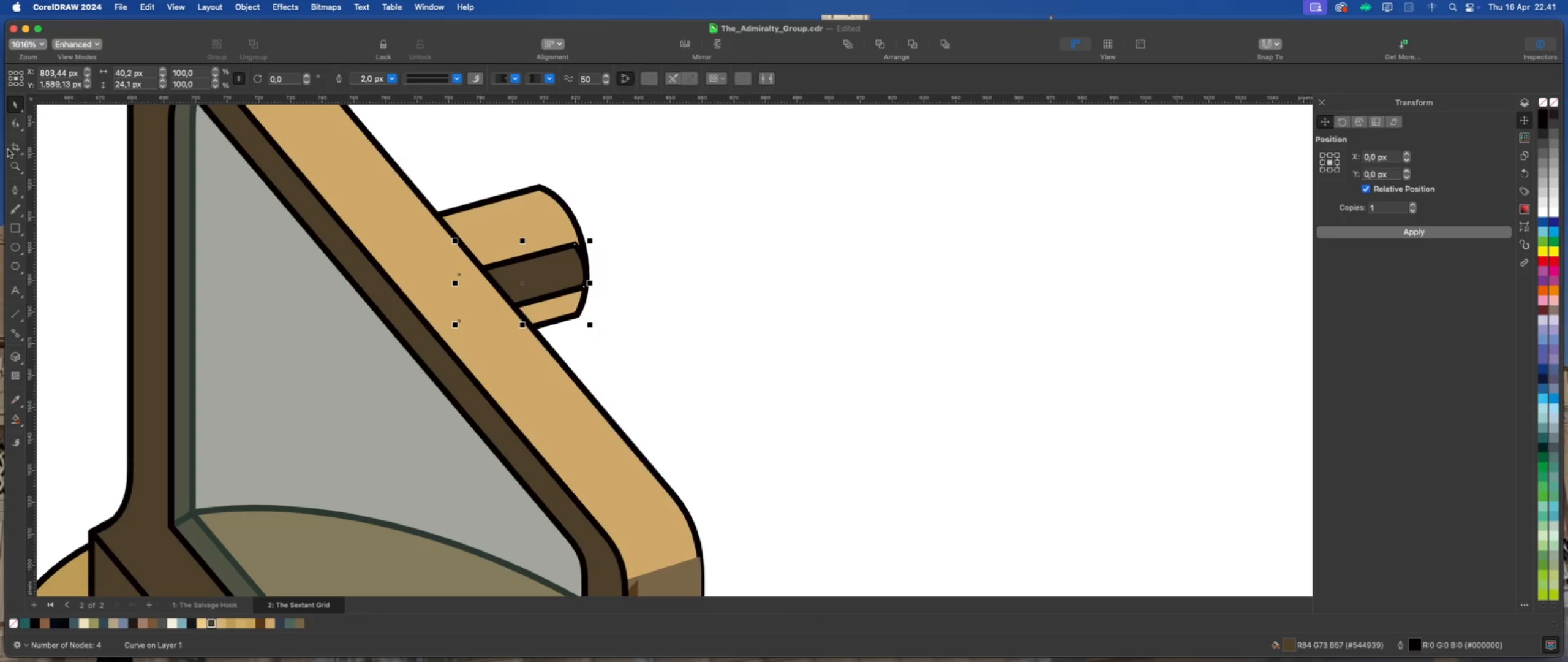 
scroll: coordinate [571, 264], scroll_direction: up, amount: 5.0
 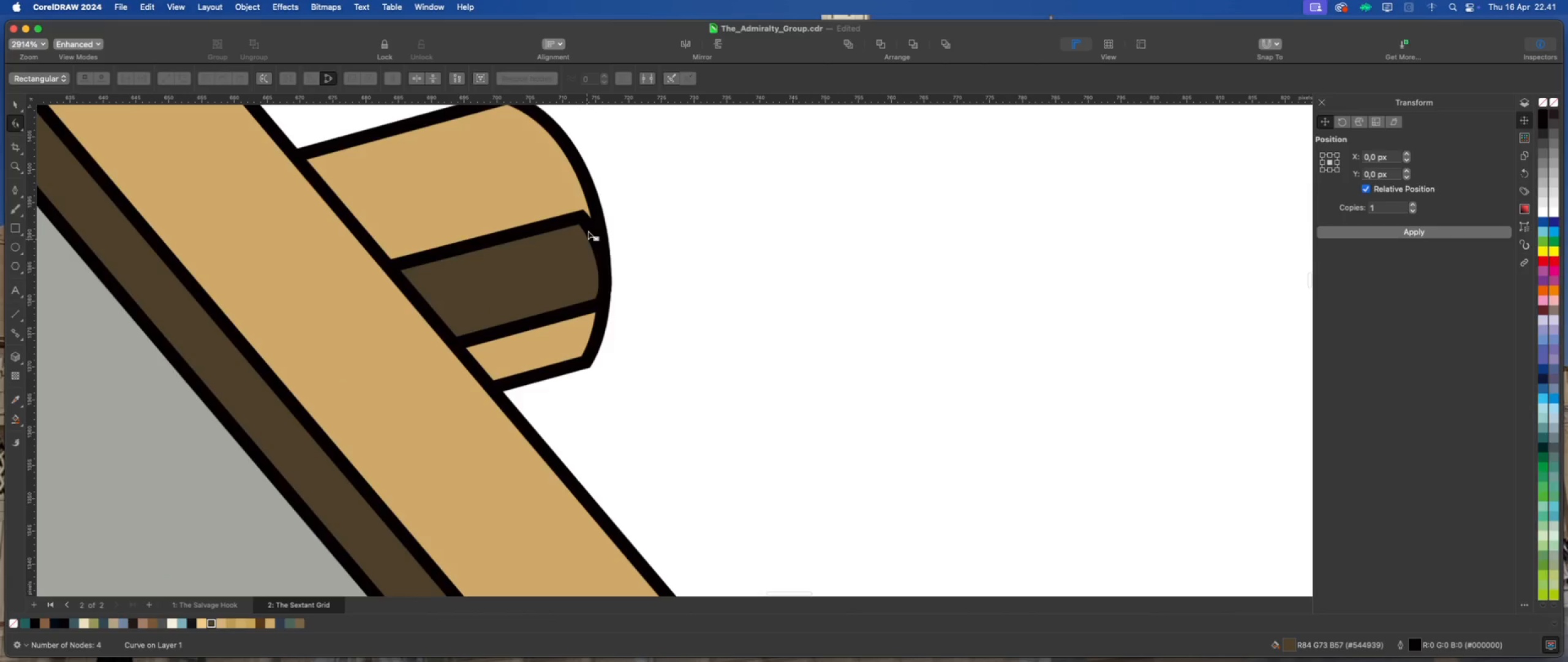 
left_click_drag(start_coordinate=[581, 217], to_coordinate=[596, 211])
 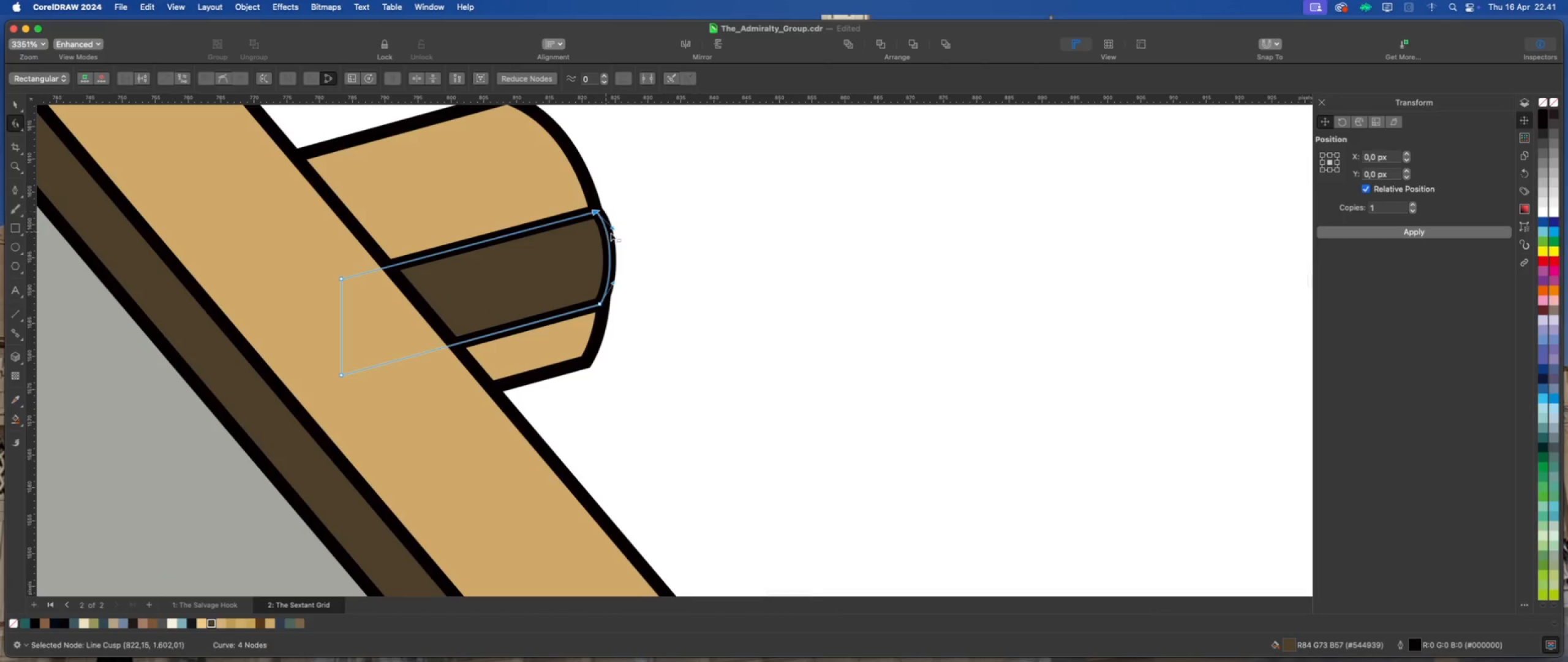 
left_click_drag(start_coordinate=[613, 229], to_coordinate=[606, 232])
 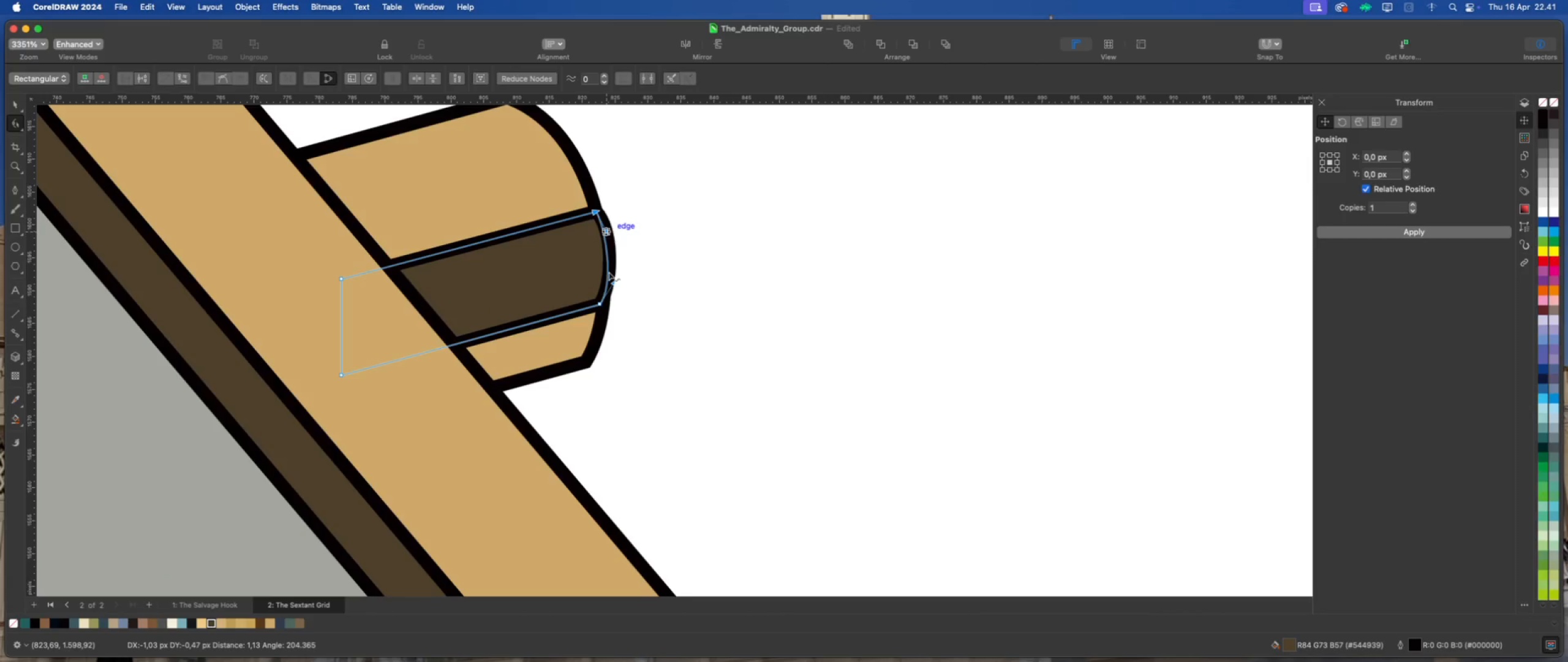 
left_click_drag(start_coordinate=[614, 283], to_coordinate=[608, 290])
 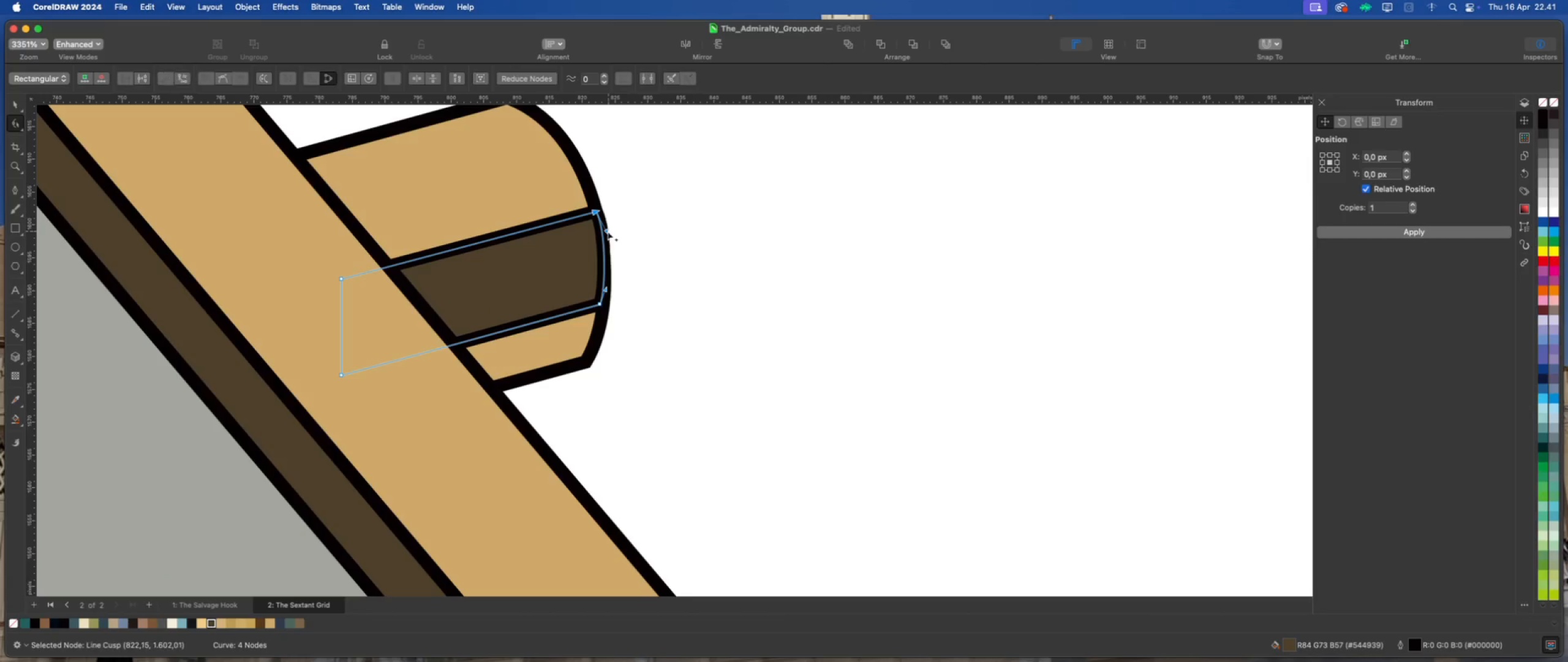 
left_click([16, 100])
 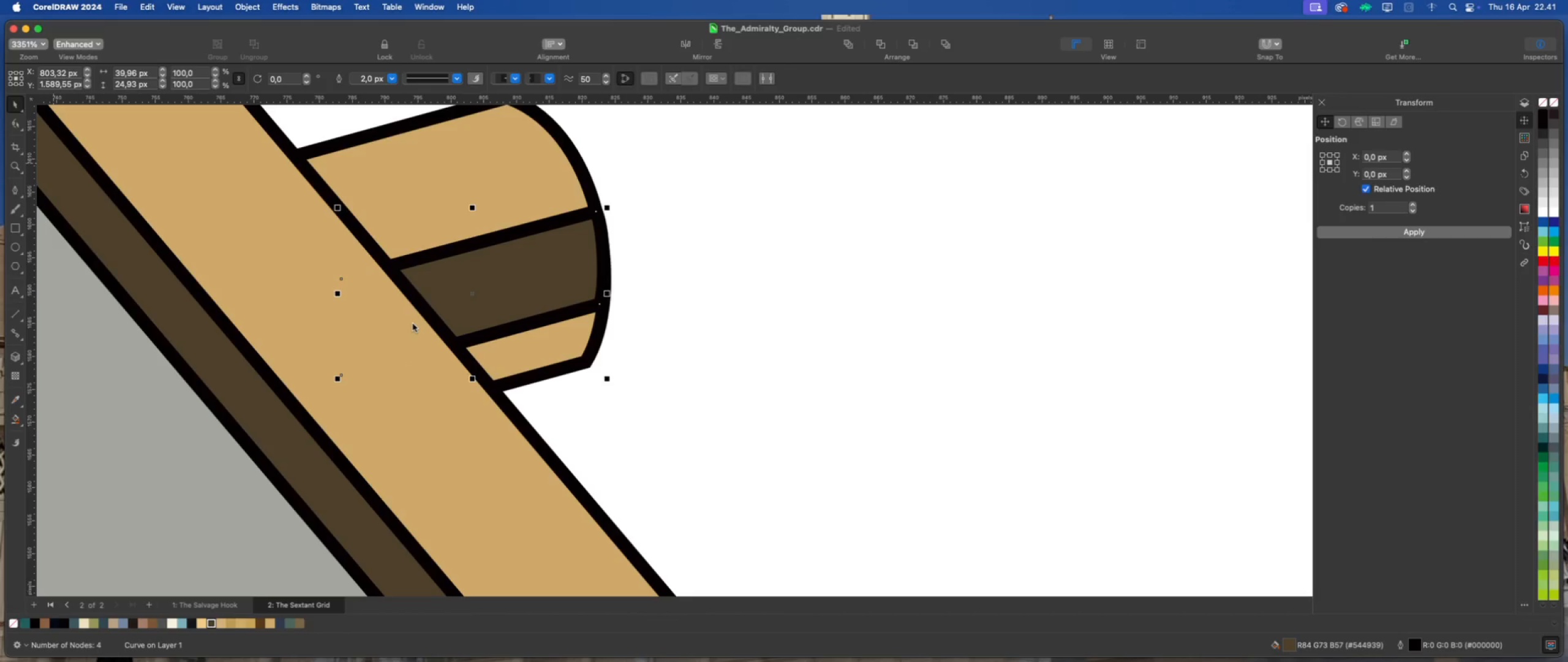 
scroll: coordinate [513, 394], scroll_direction: down, amount: 1.0
 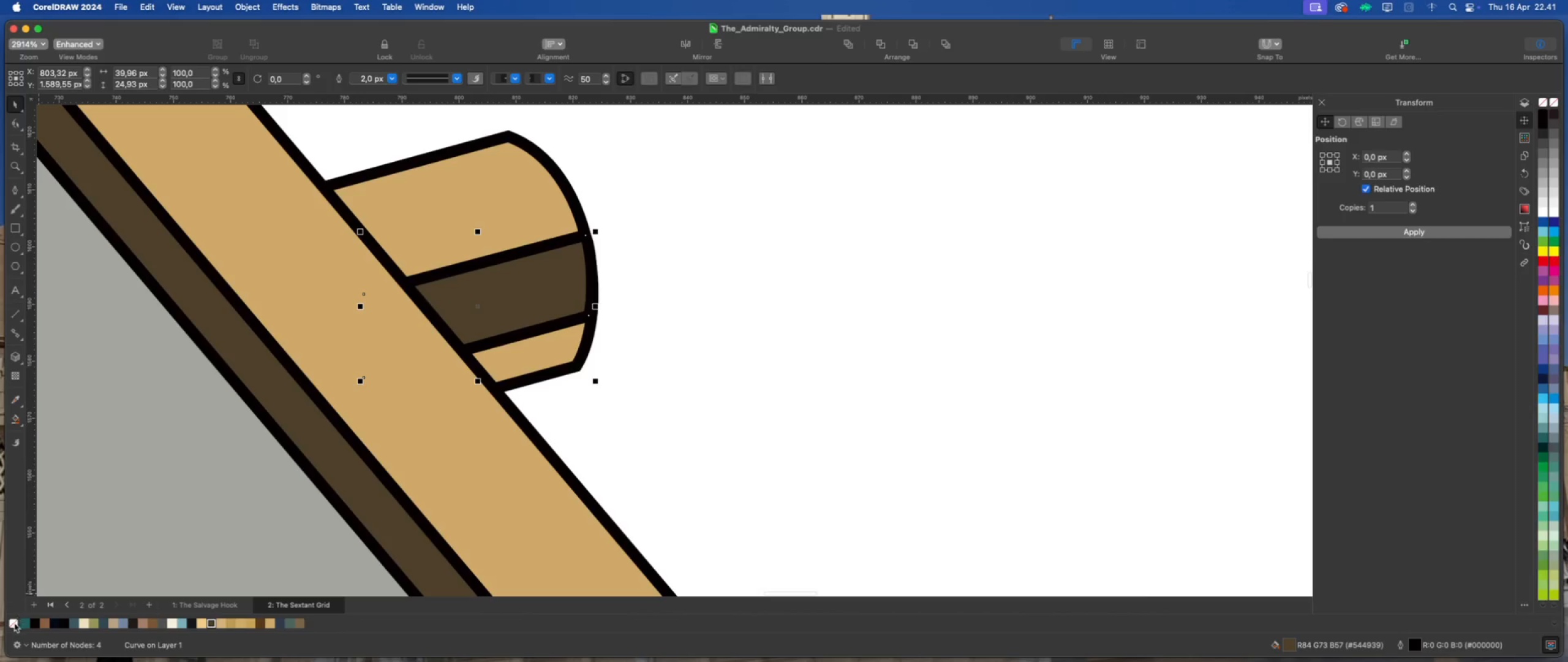 
left_click([52, 584])
 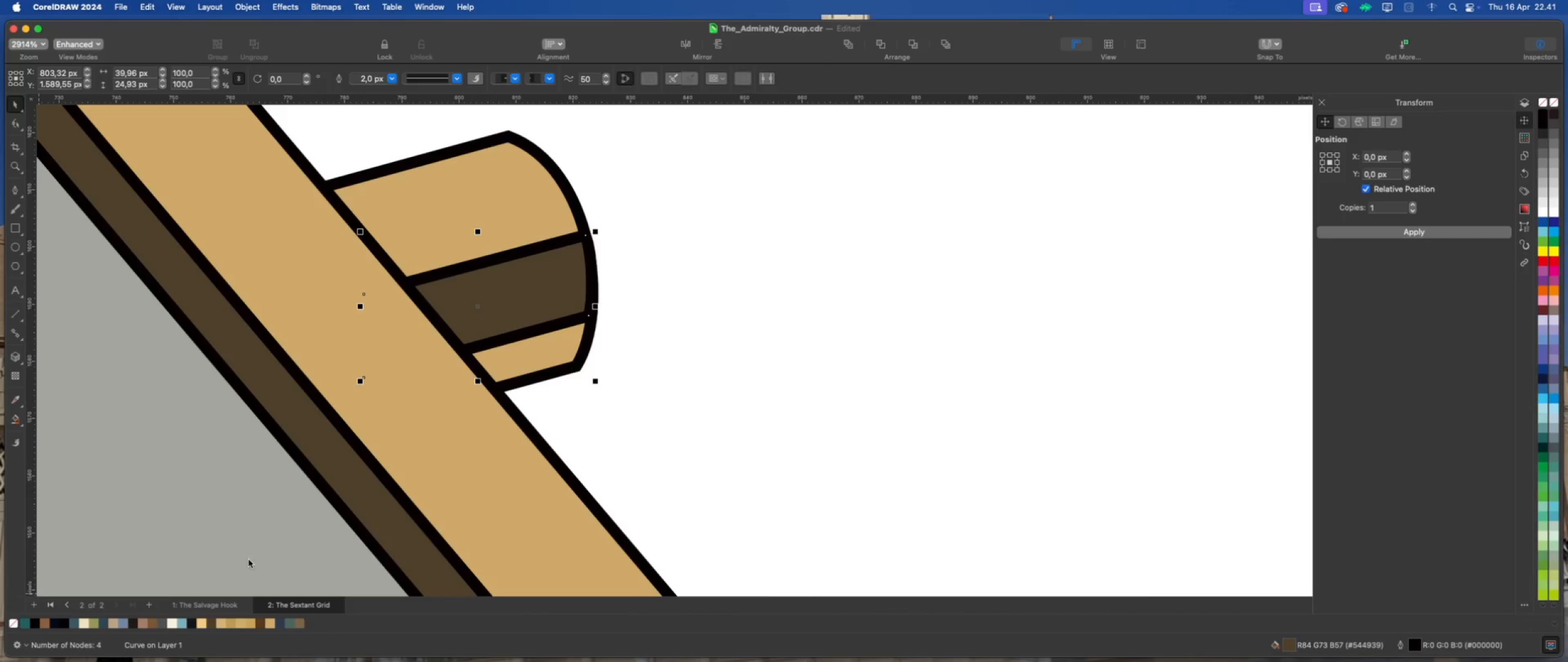 
left_click([211, 510])
 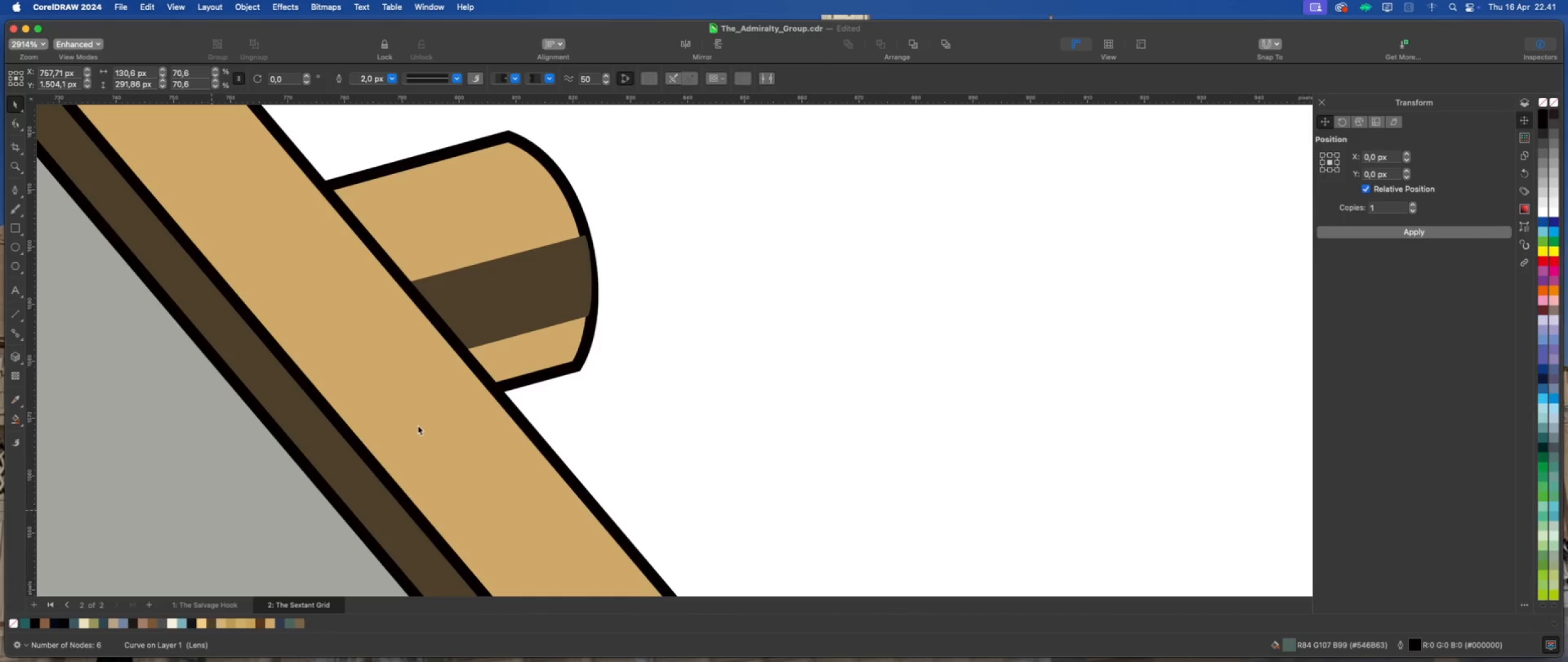 
left_click([524, 292])
 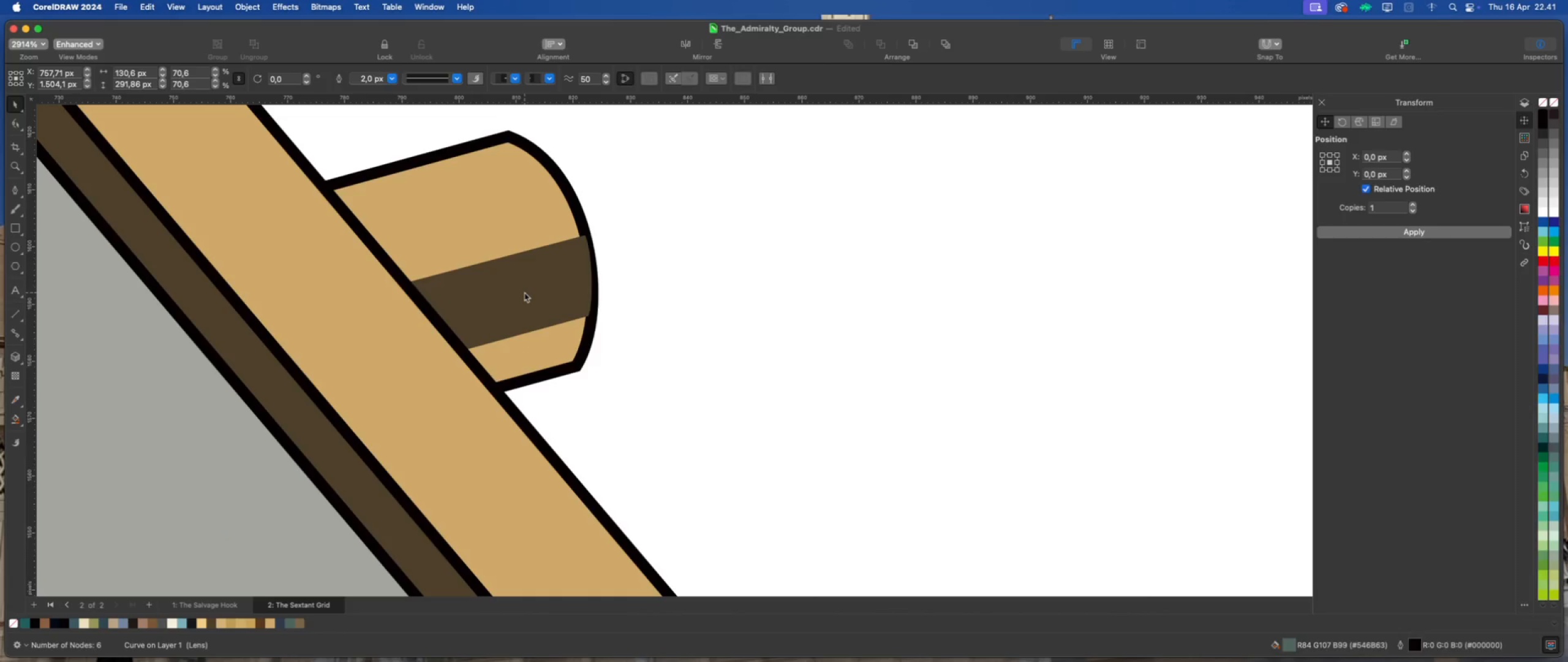 
left_click_drag(start_coordinate=[577, 268], to_coordinate=[569, 271])
 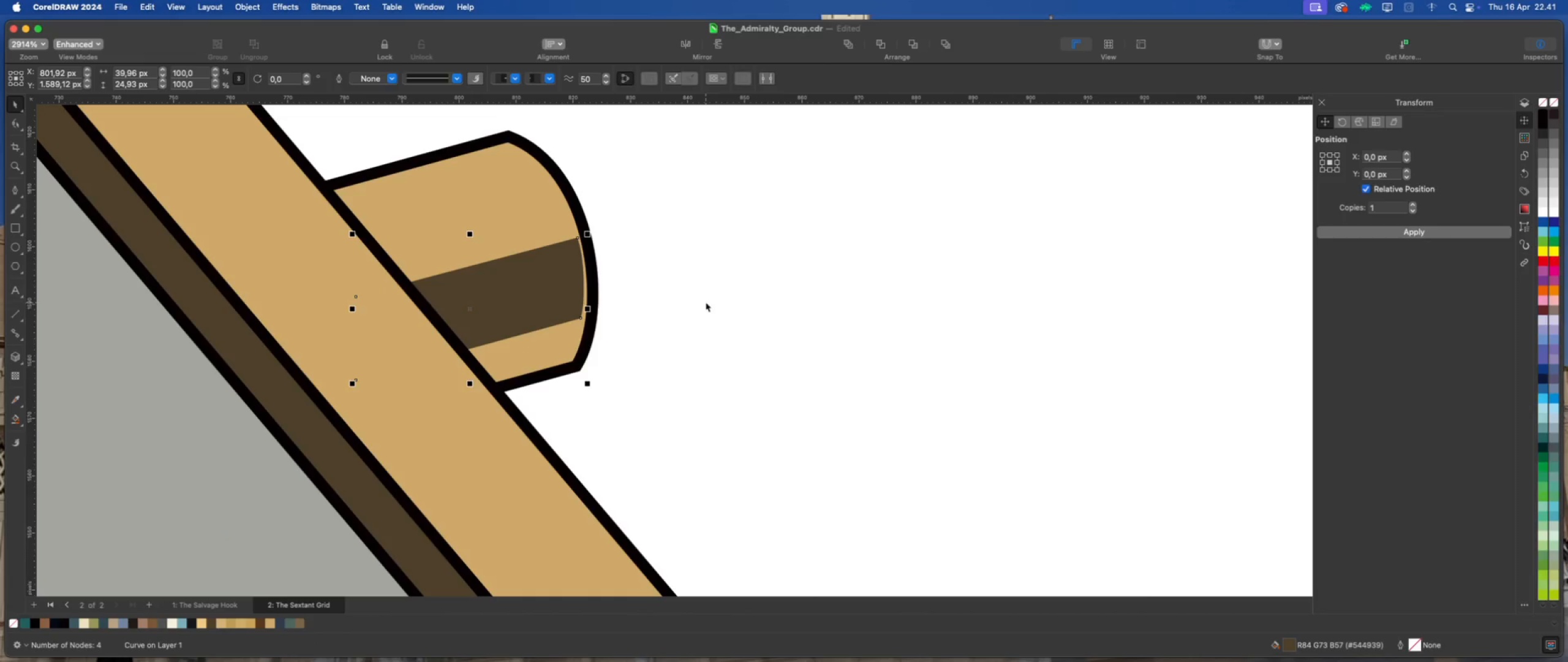 
key(Meta+D)
 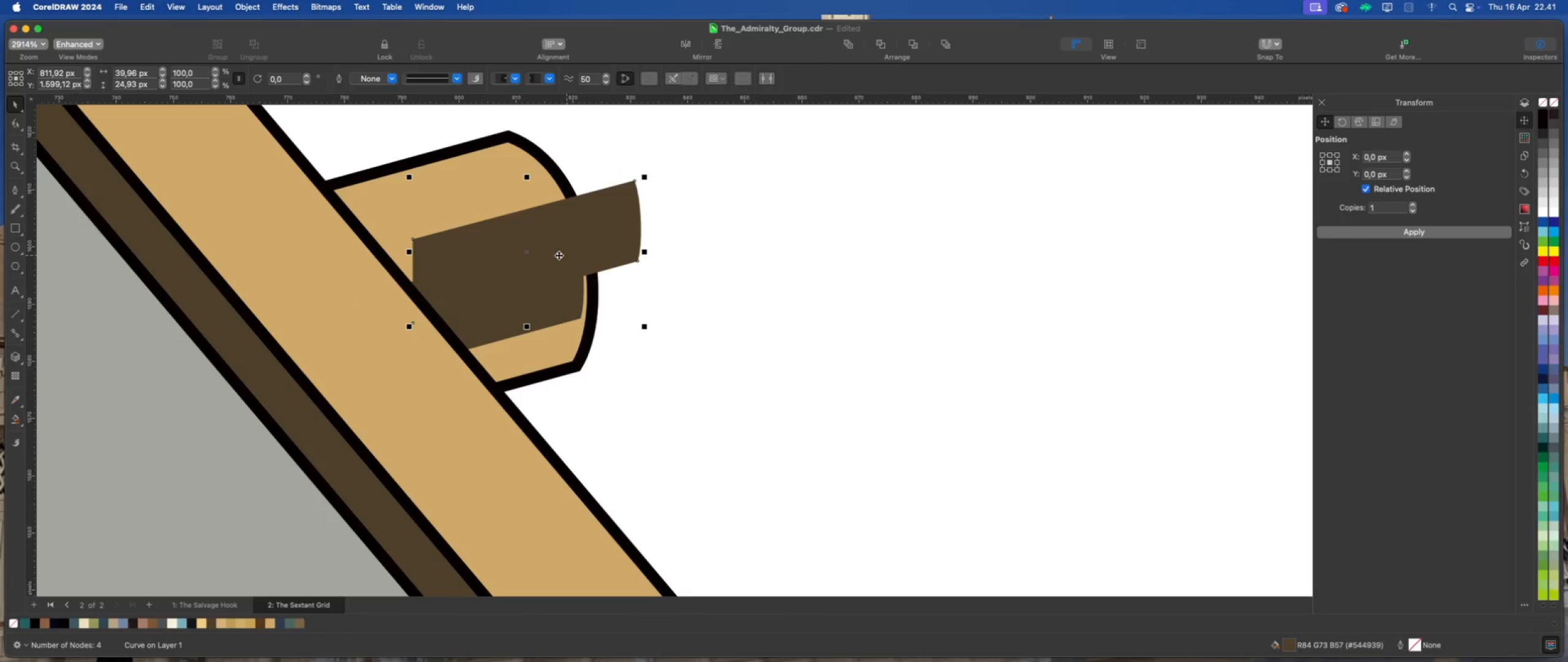 
left_click([12, 193])
 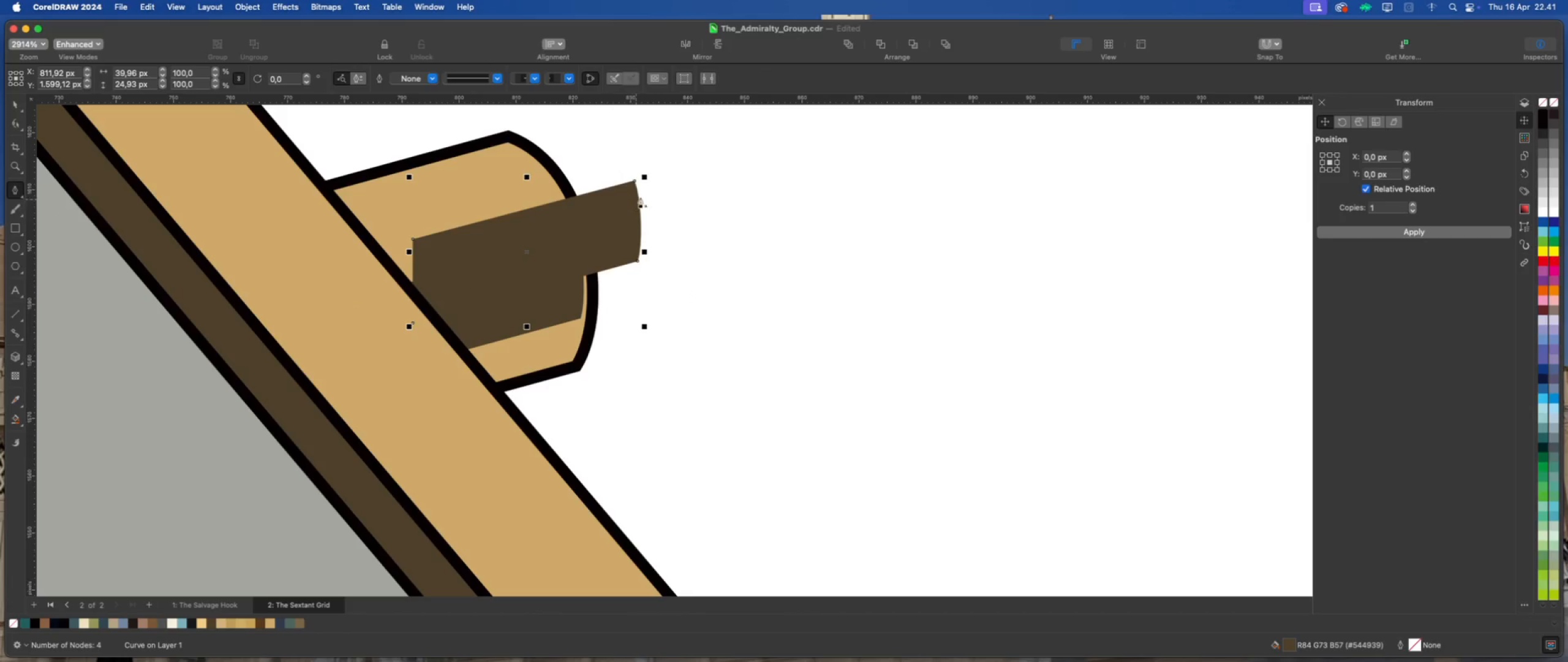 
left_click([663, 186])
 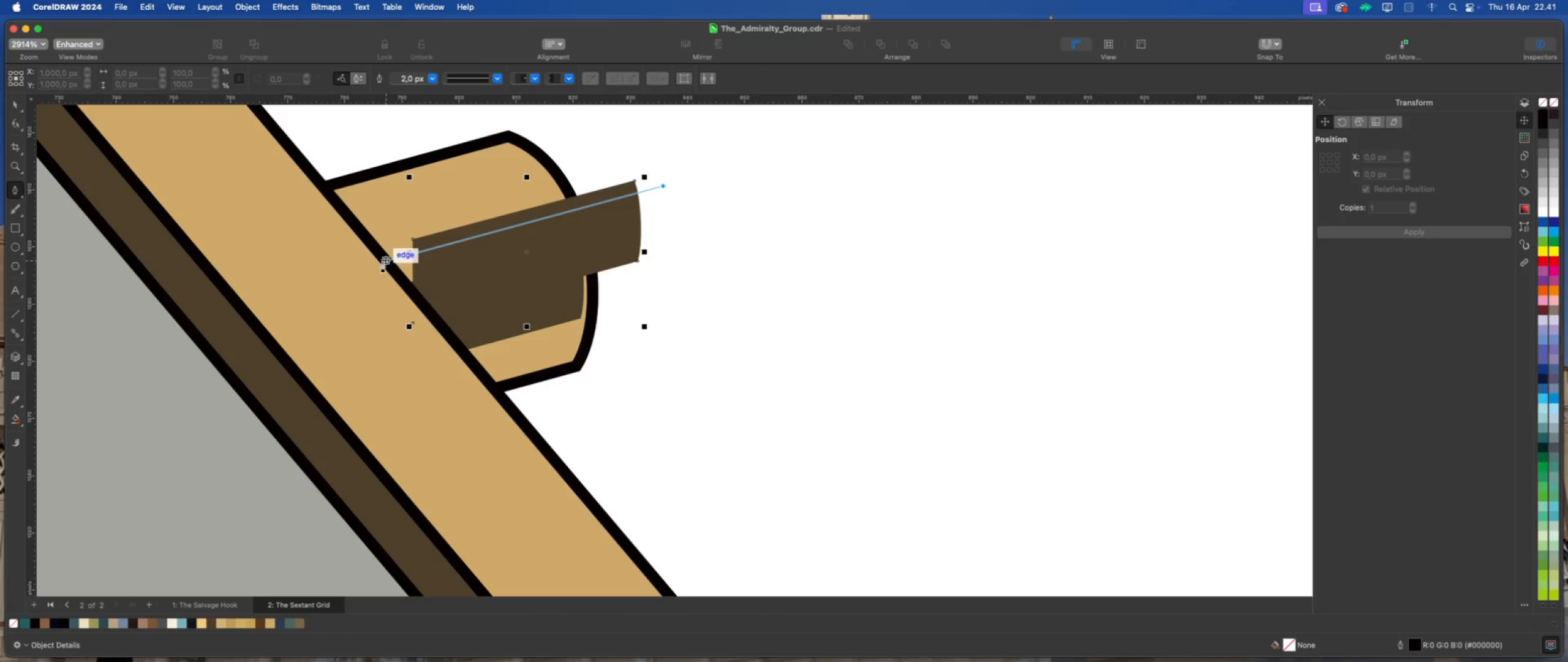 
left_click([388, 206])
 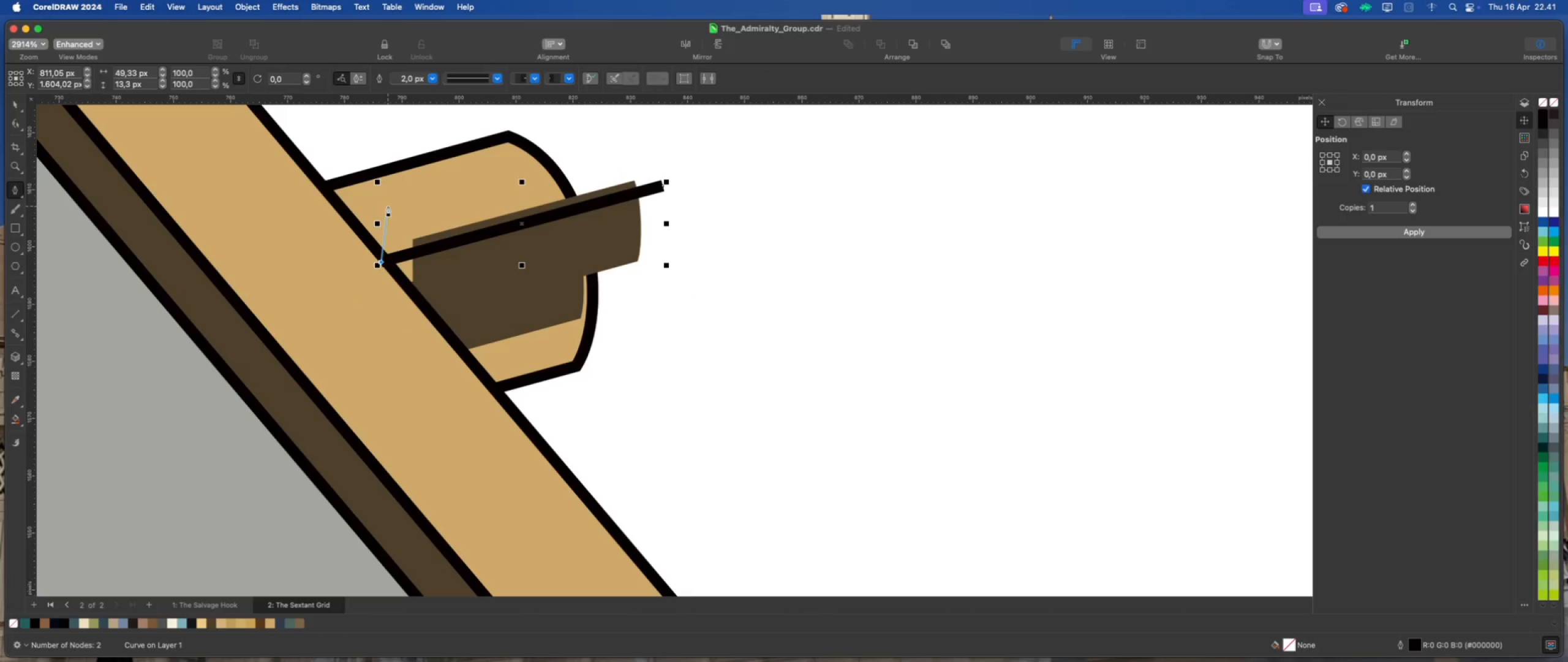 
left_click([635, 139])
 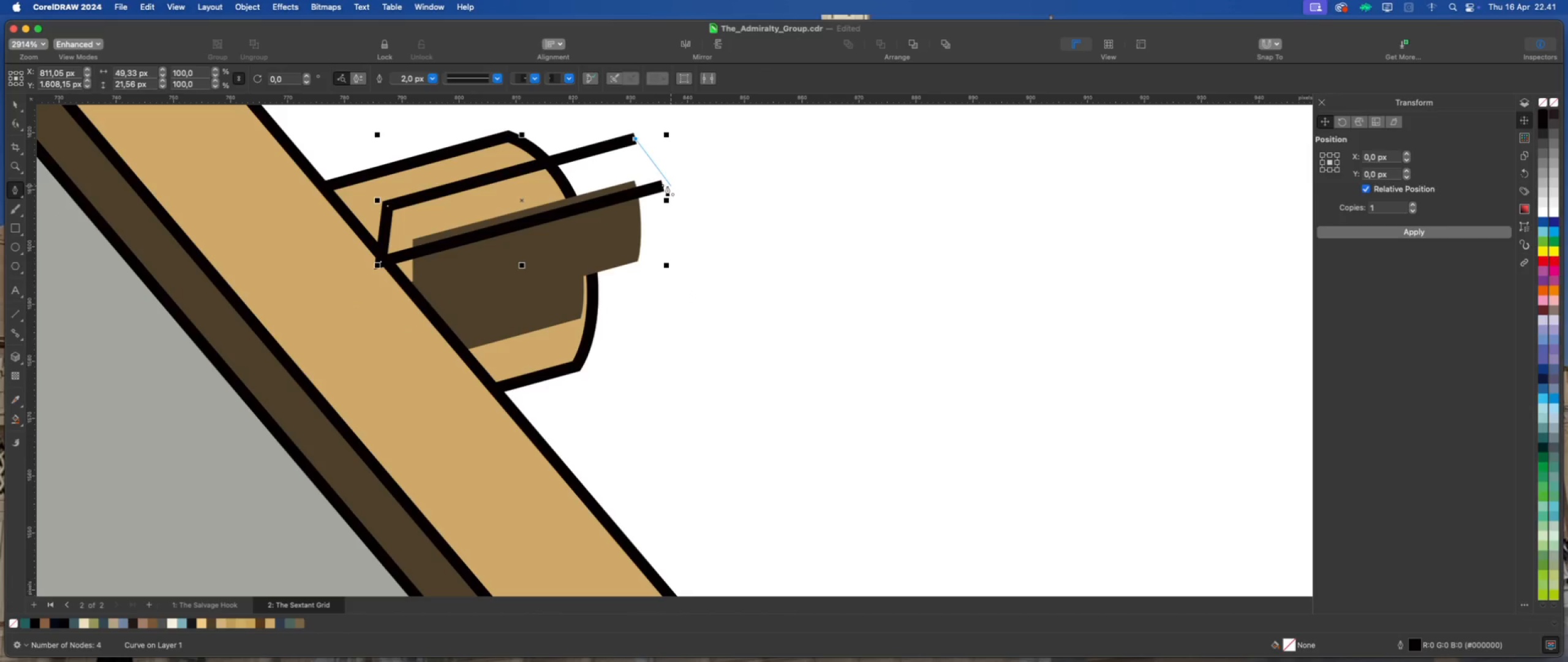 
left_click([663, 185])
 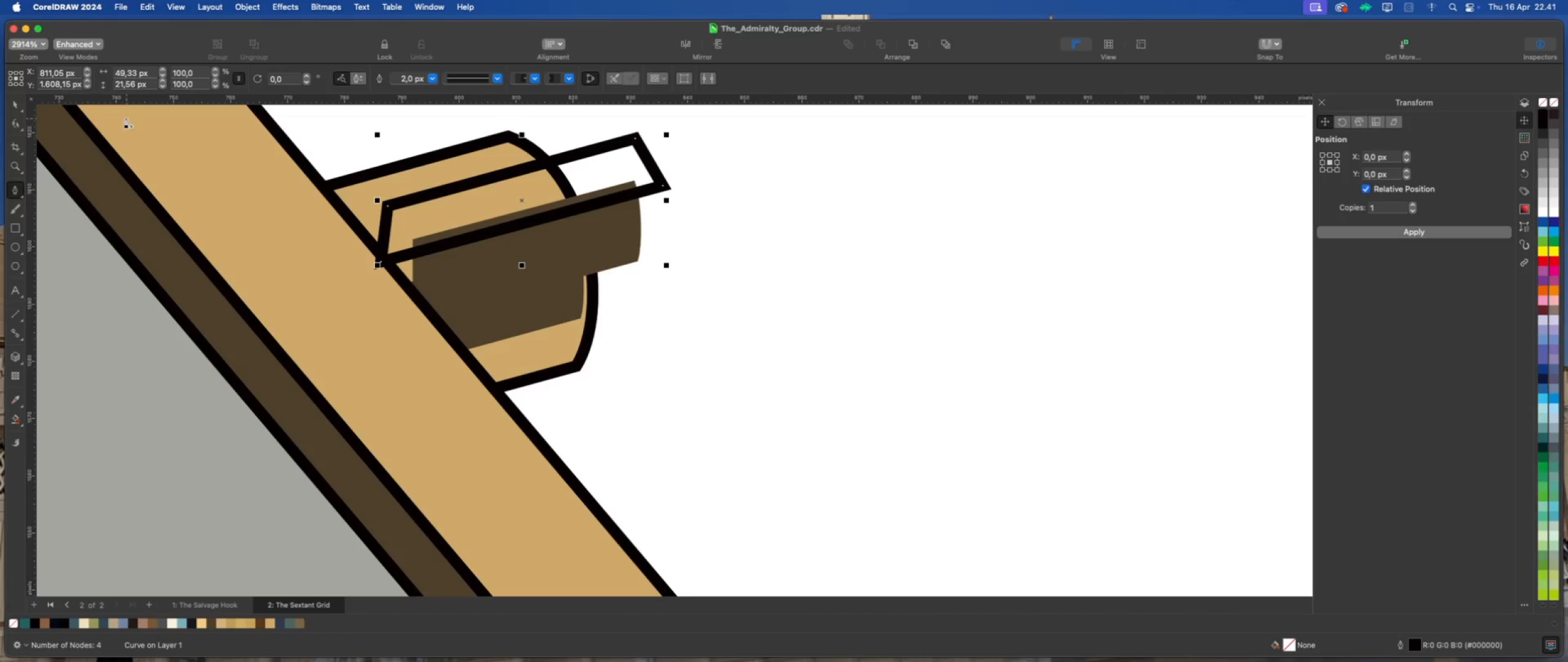 
left_click([17, 102])
 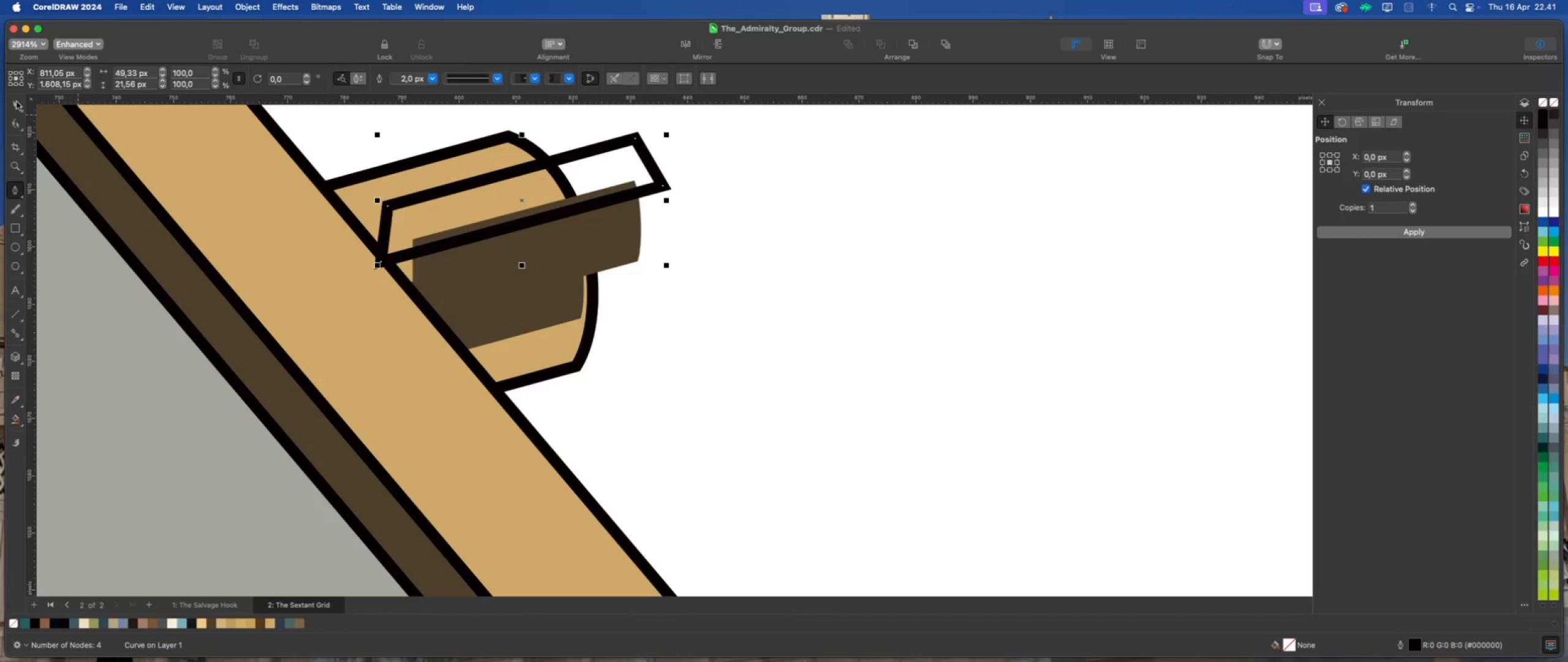 
hold_key(key=ShiftLeft, duration=0.55)
left_click([582, 246])
 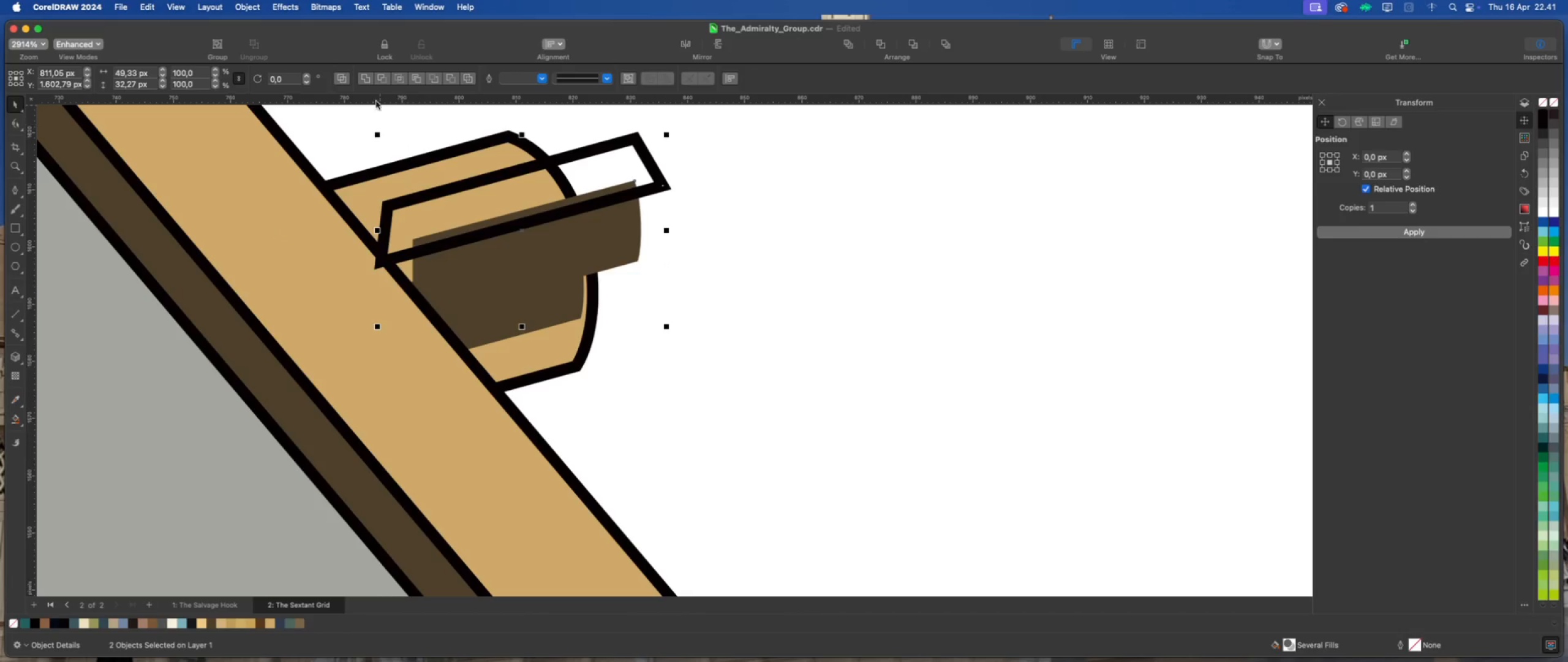 
left_click([401, 77])
 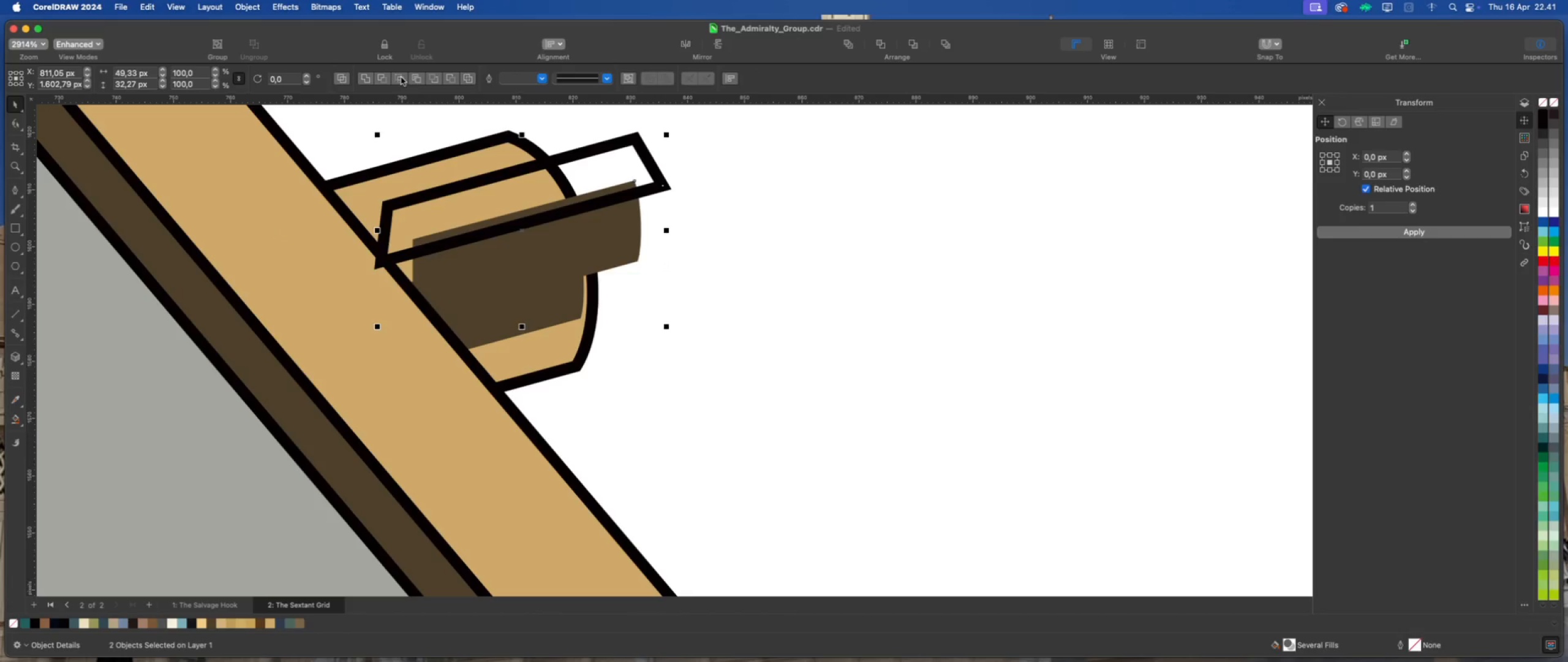 
left_click([730, 249])
 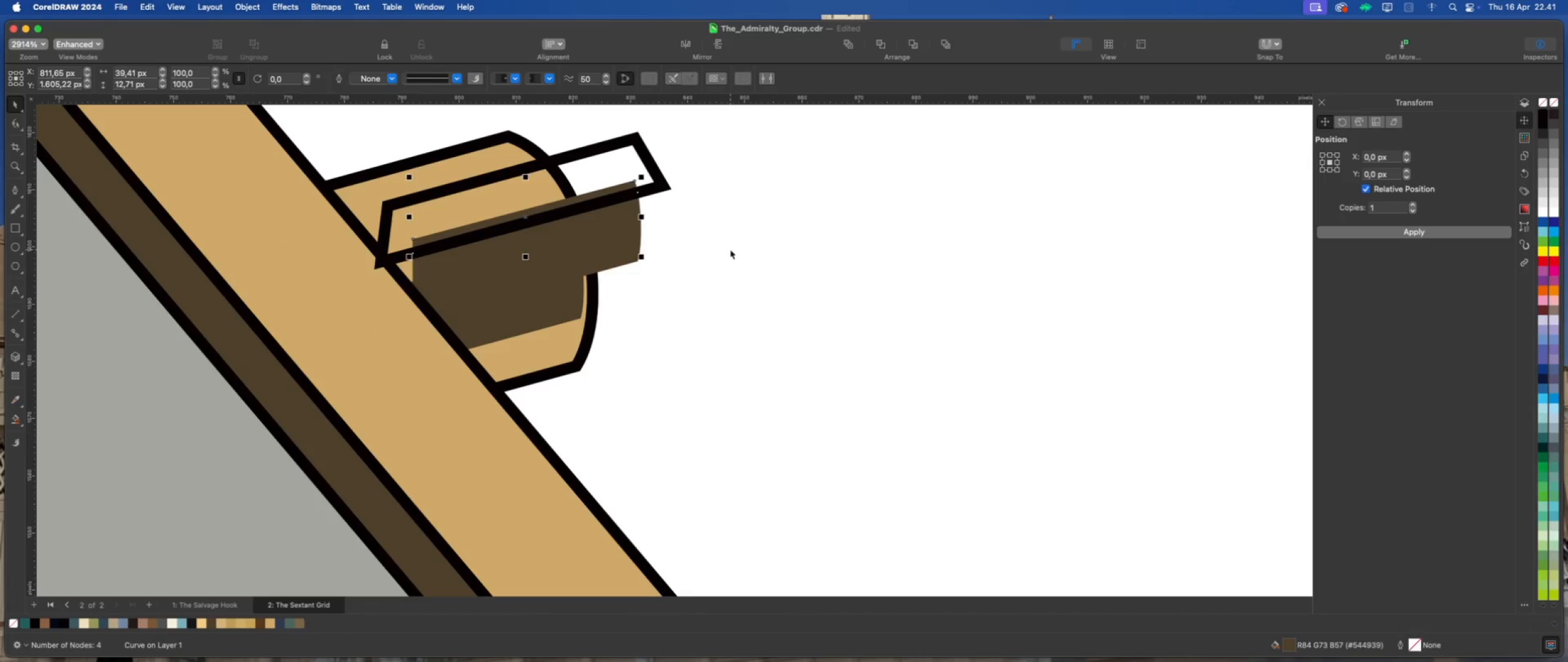 
left_click([622, 241])
 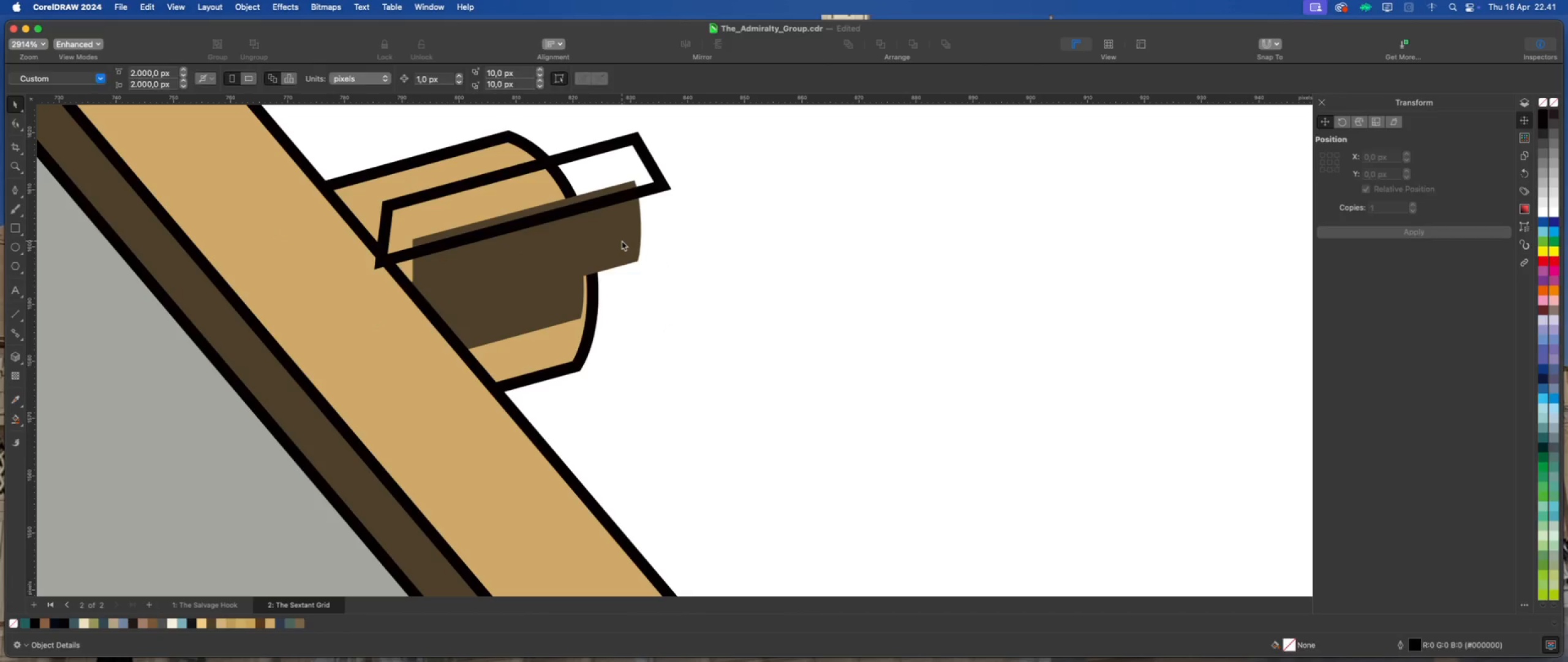 
key(Delete)
 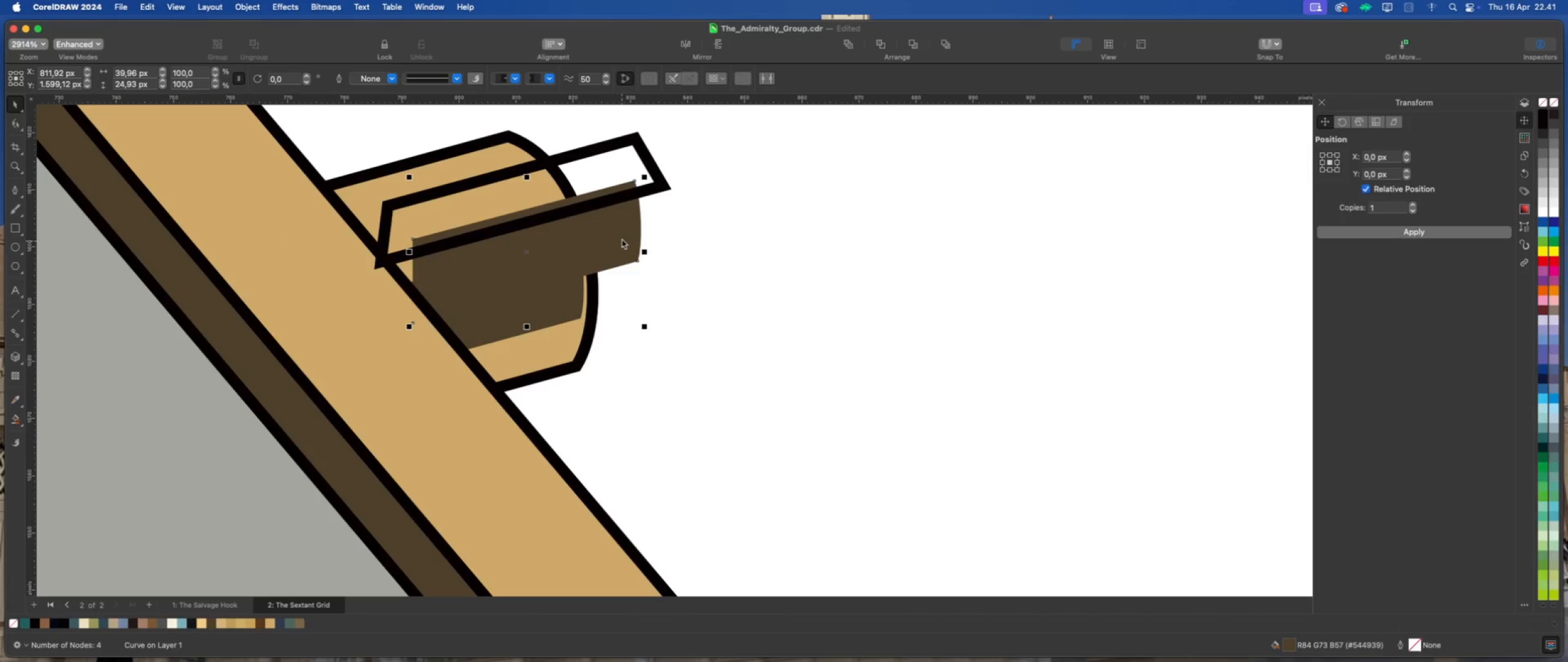 
left_click([629, 177])
 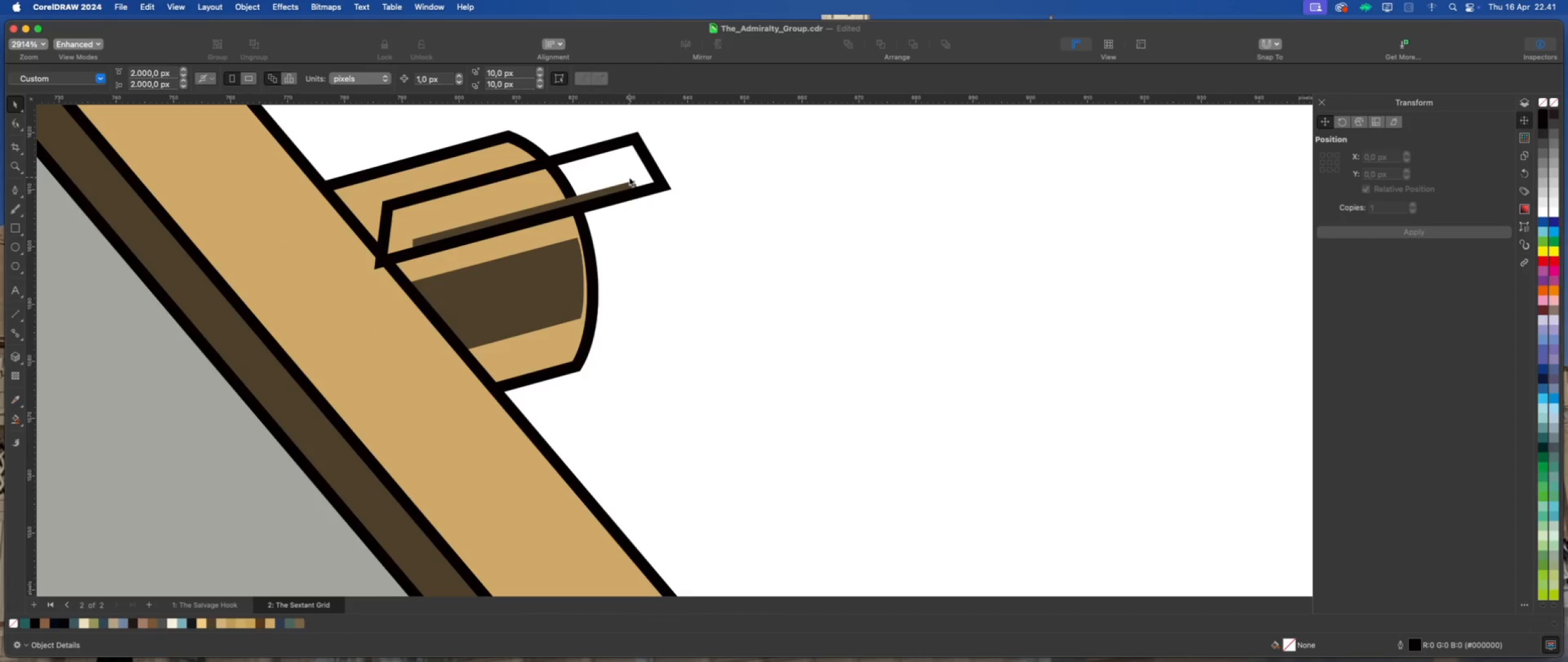 
key(Delete)
 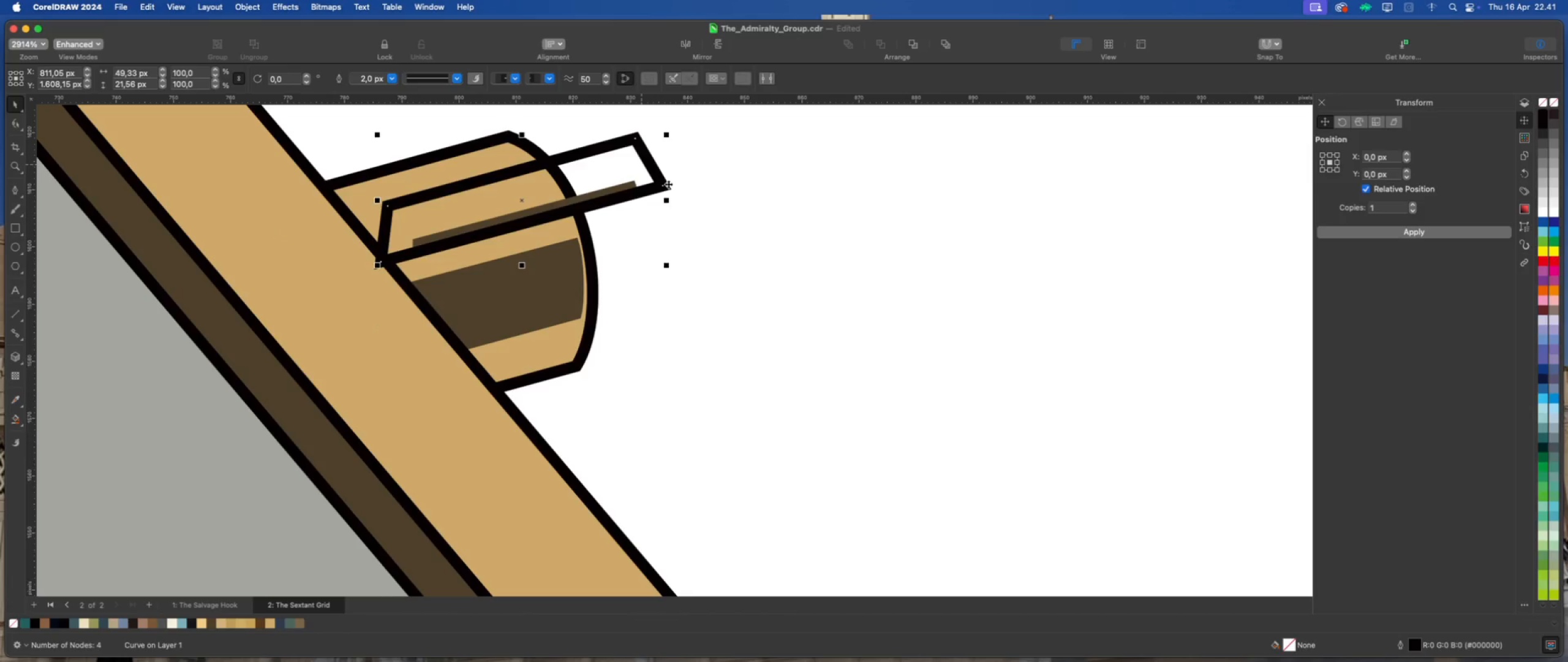 
left_click([698, 190])
 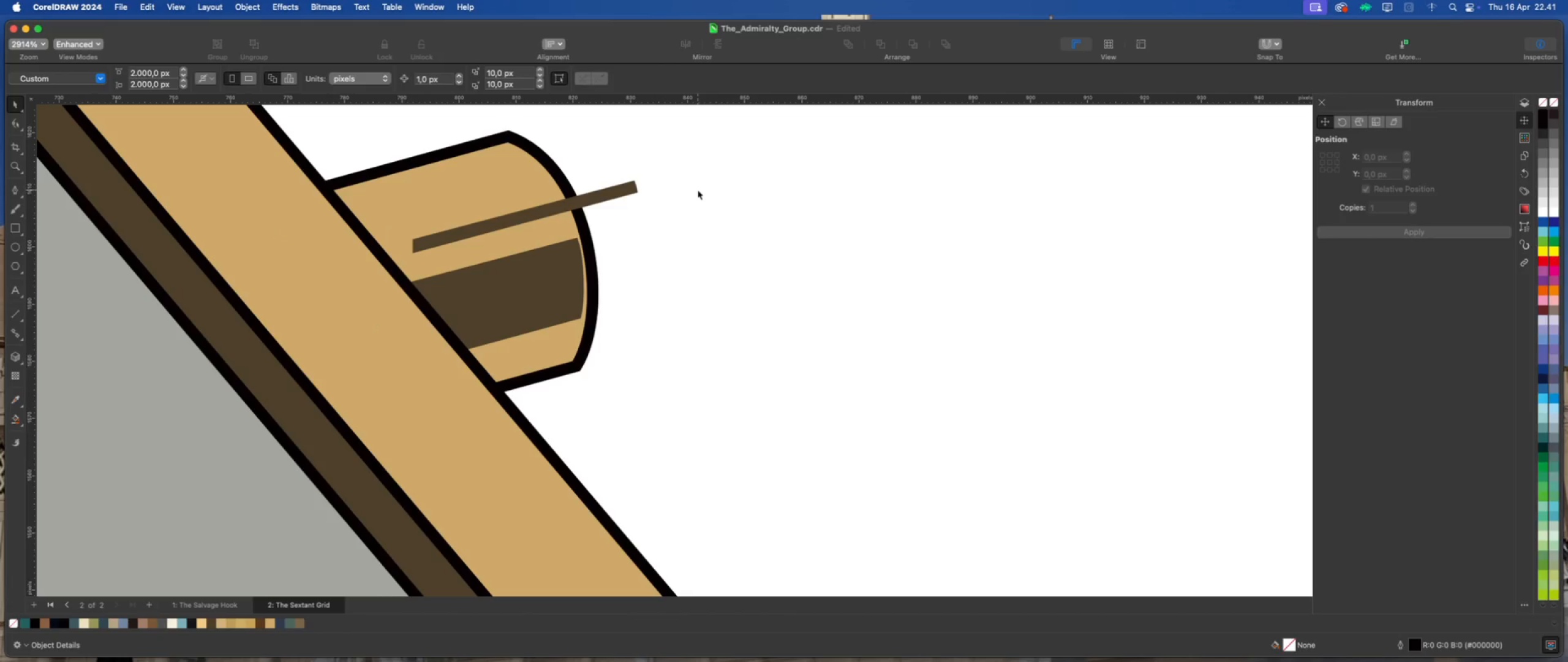 
left_click_drag(start_coordinate=[633, 189], to_coordinate=[571, 222])
 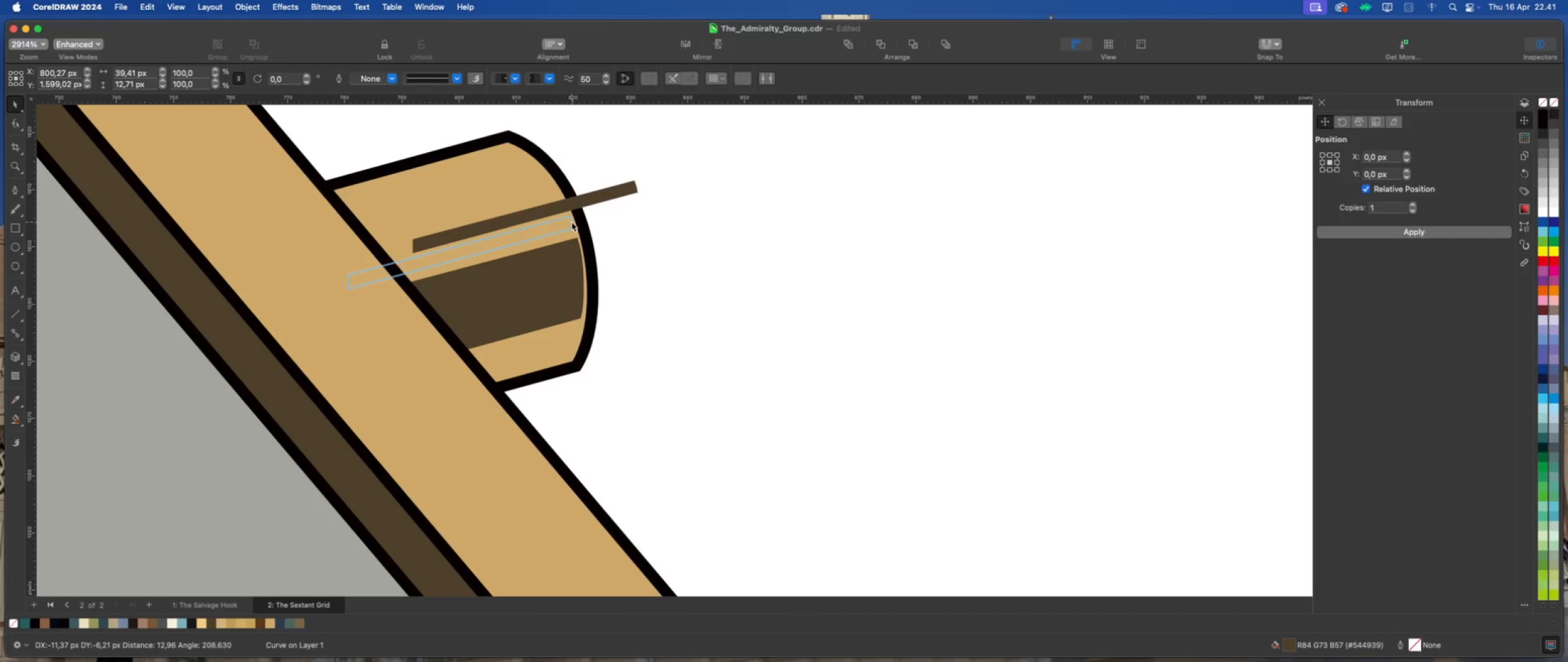 
left_click([689, 221])
 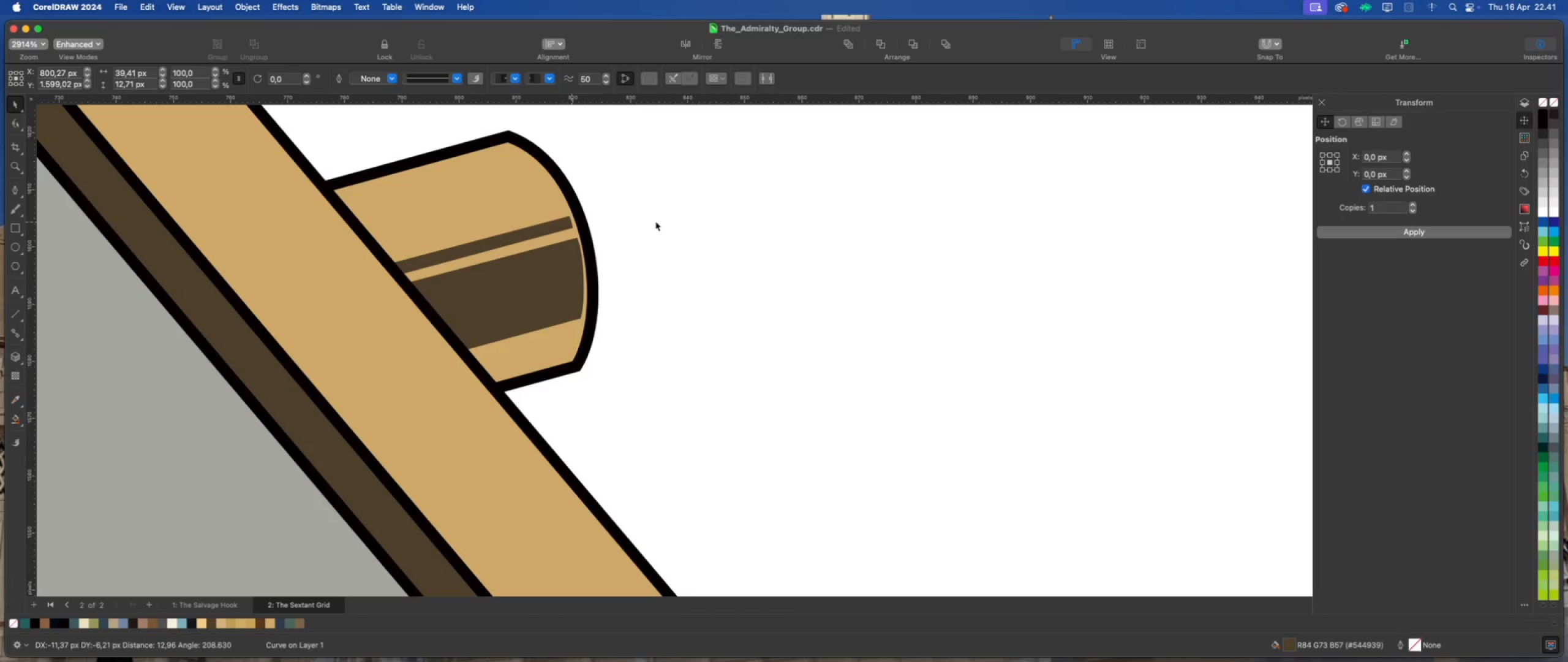 
scroll: coordinate [627, 249], scroll_direction: down, amount: 22.0
 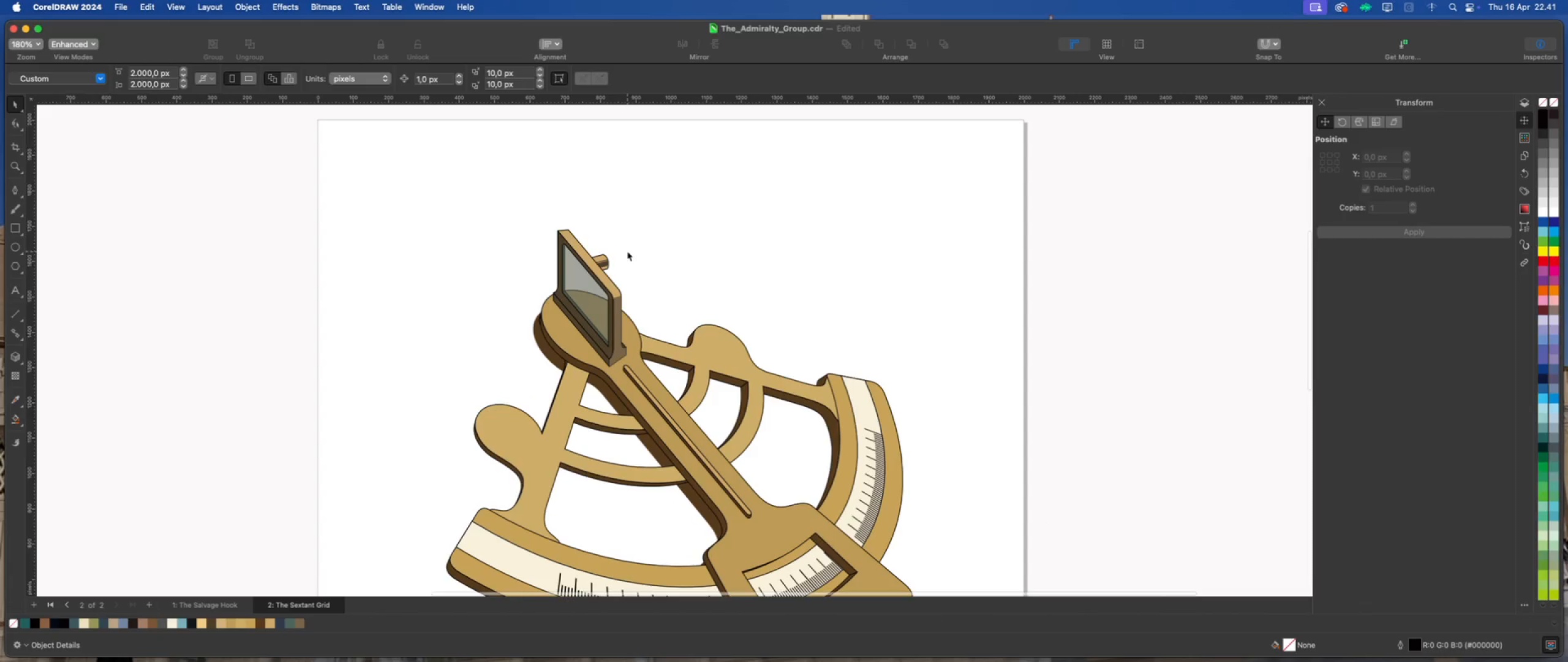 
left_click_drag(start_coordinate=[644, 244], to_coordinate=[525, 313])
 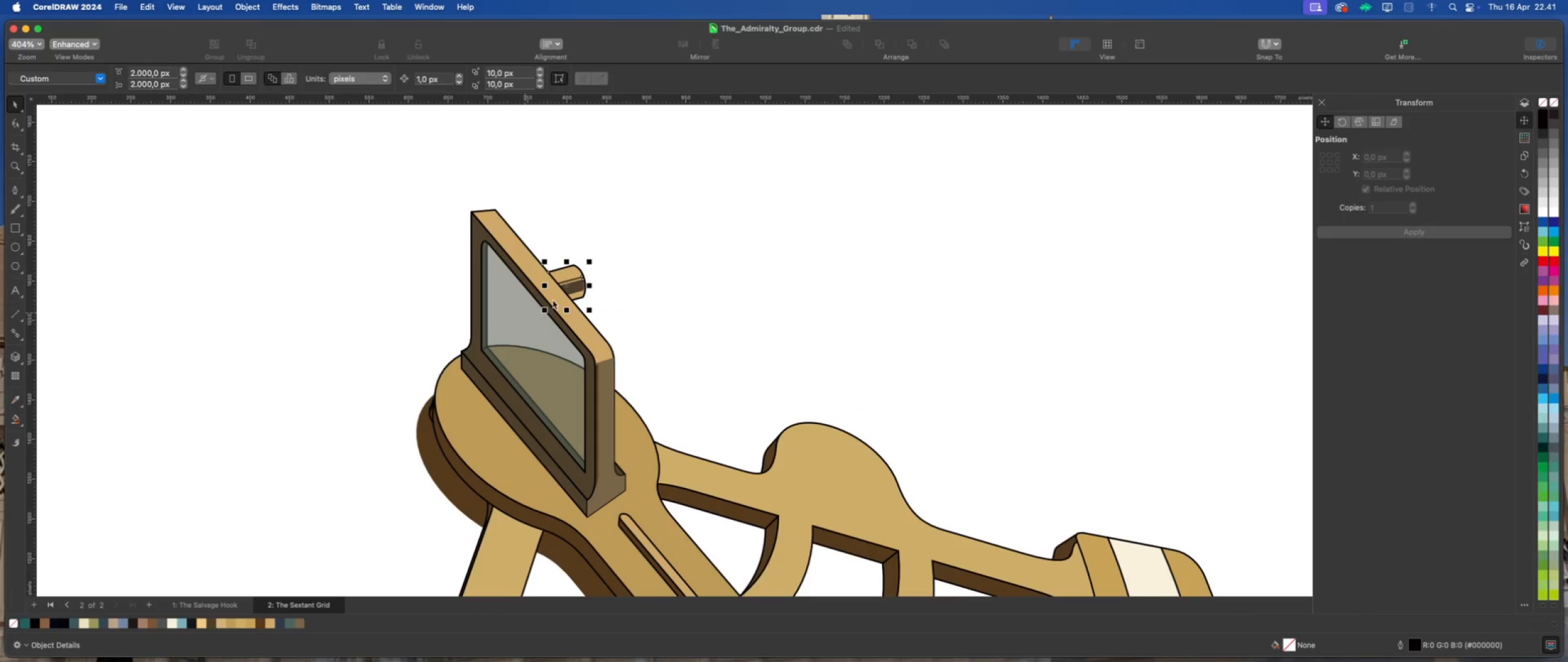 
scroll: coordinate [614, 251], scroll_direction: up, amount: 5.0
 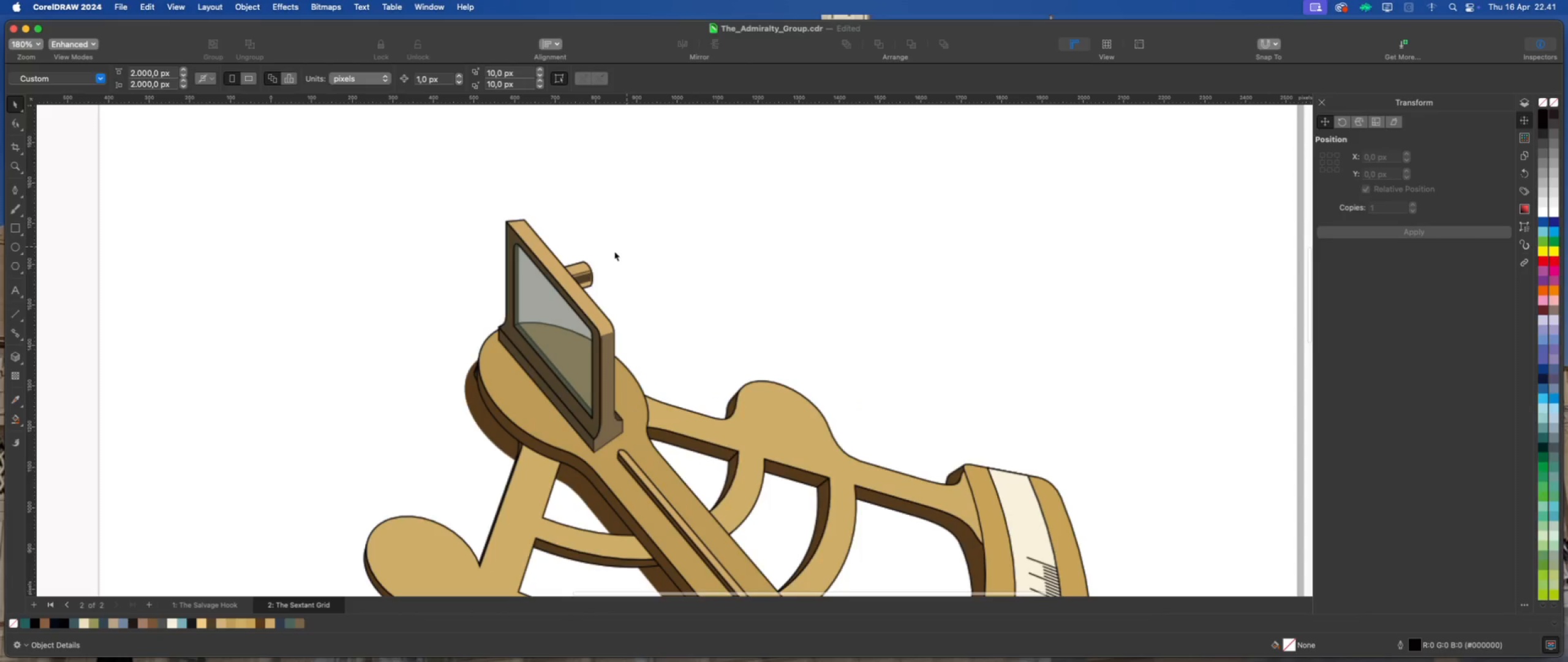 
left_click_drag(start_coordinate=[568, 276], to_coordinate=[569, 286])
 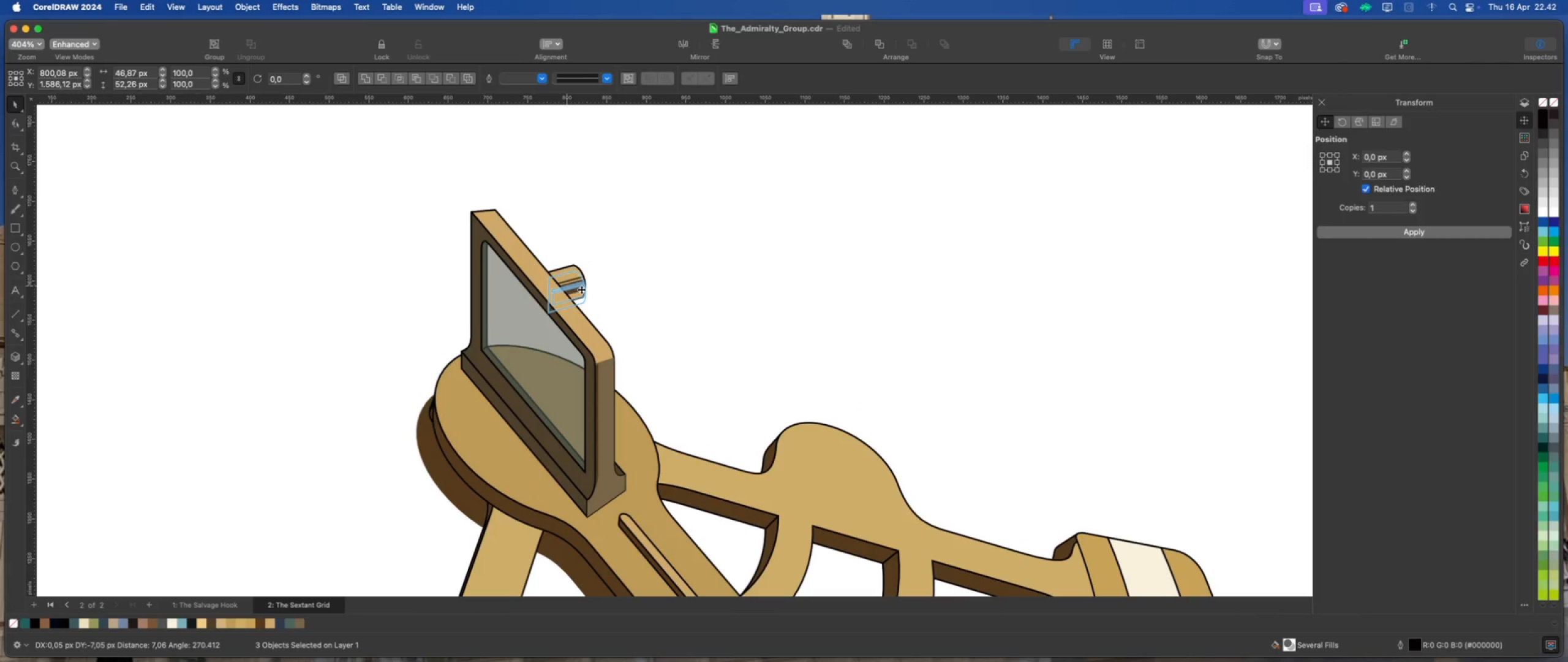 
left_click([678, 294])
 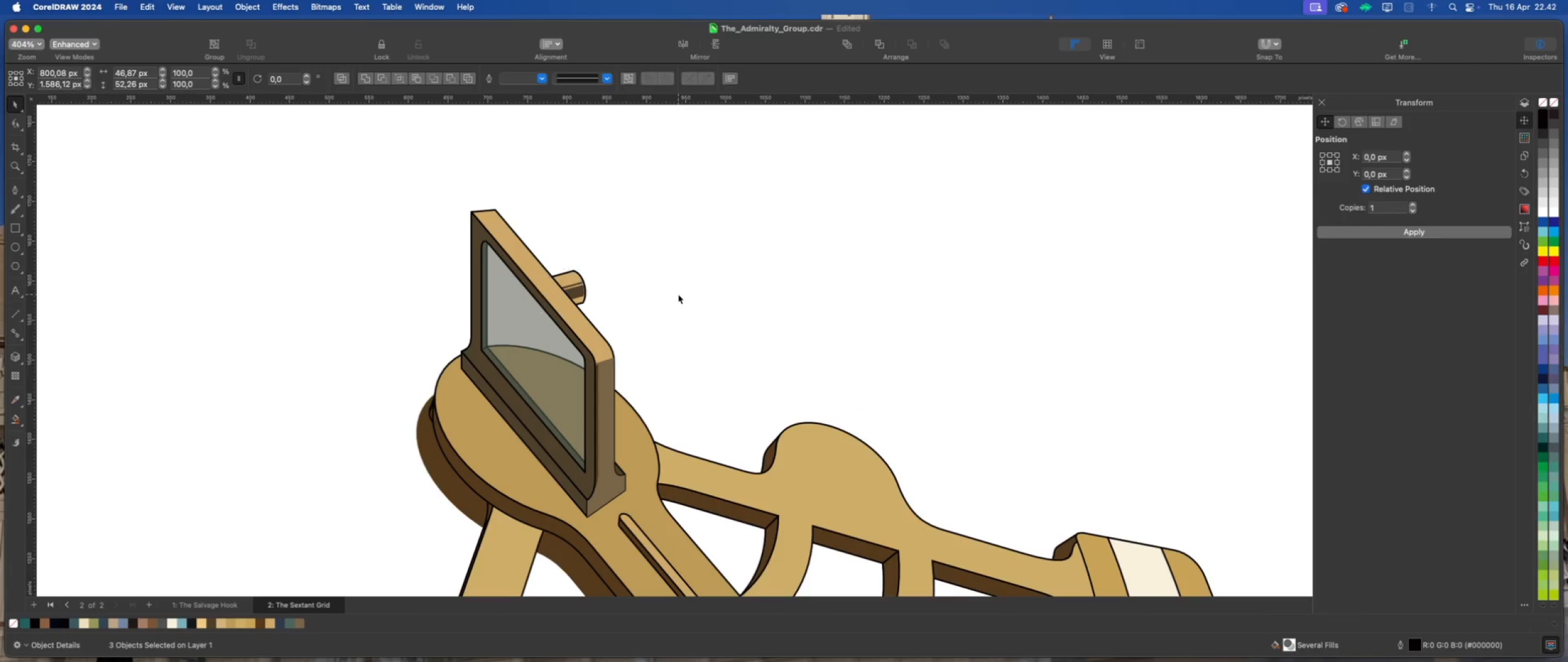 
scroll: coordinate [654, 287], scroll_direction: down, amount: 11.0
 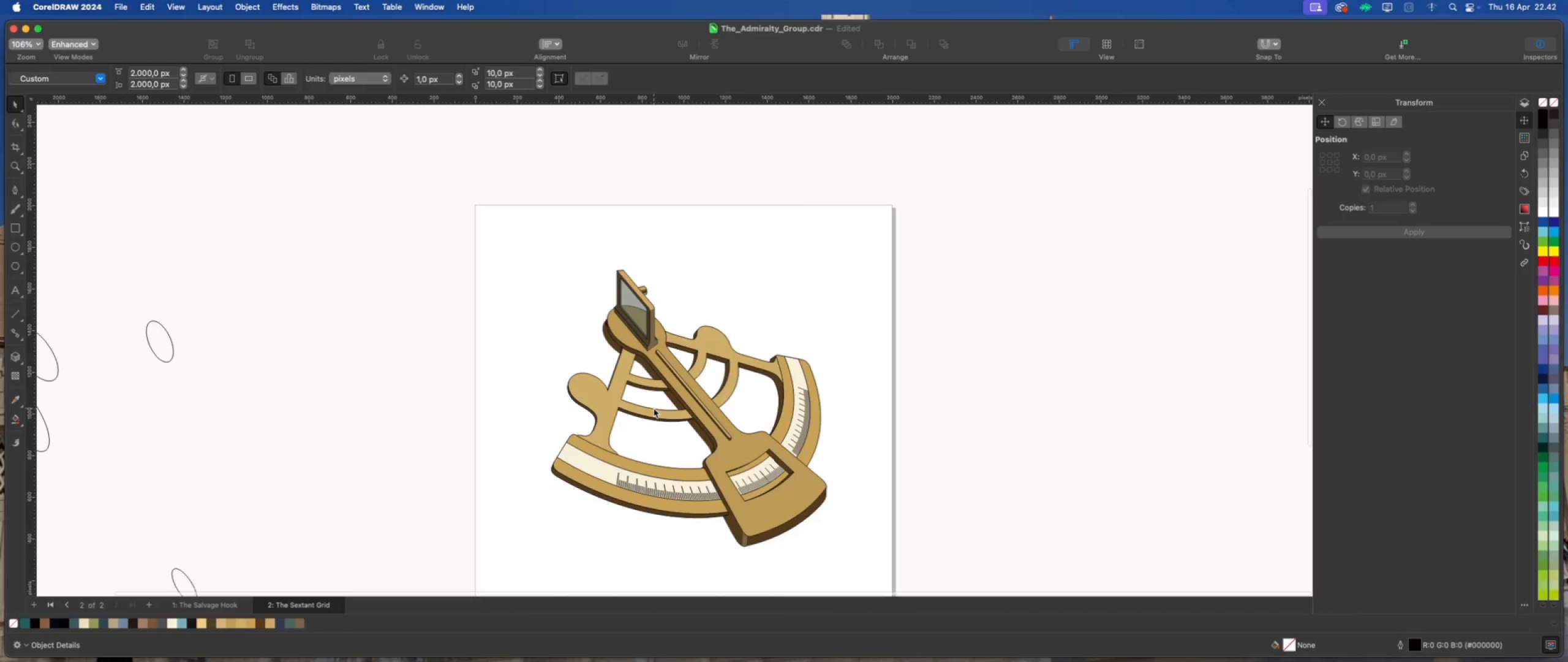 
scroll: coordinate [649, 287], scroll_direction: up, amount: 9.0
 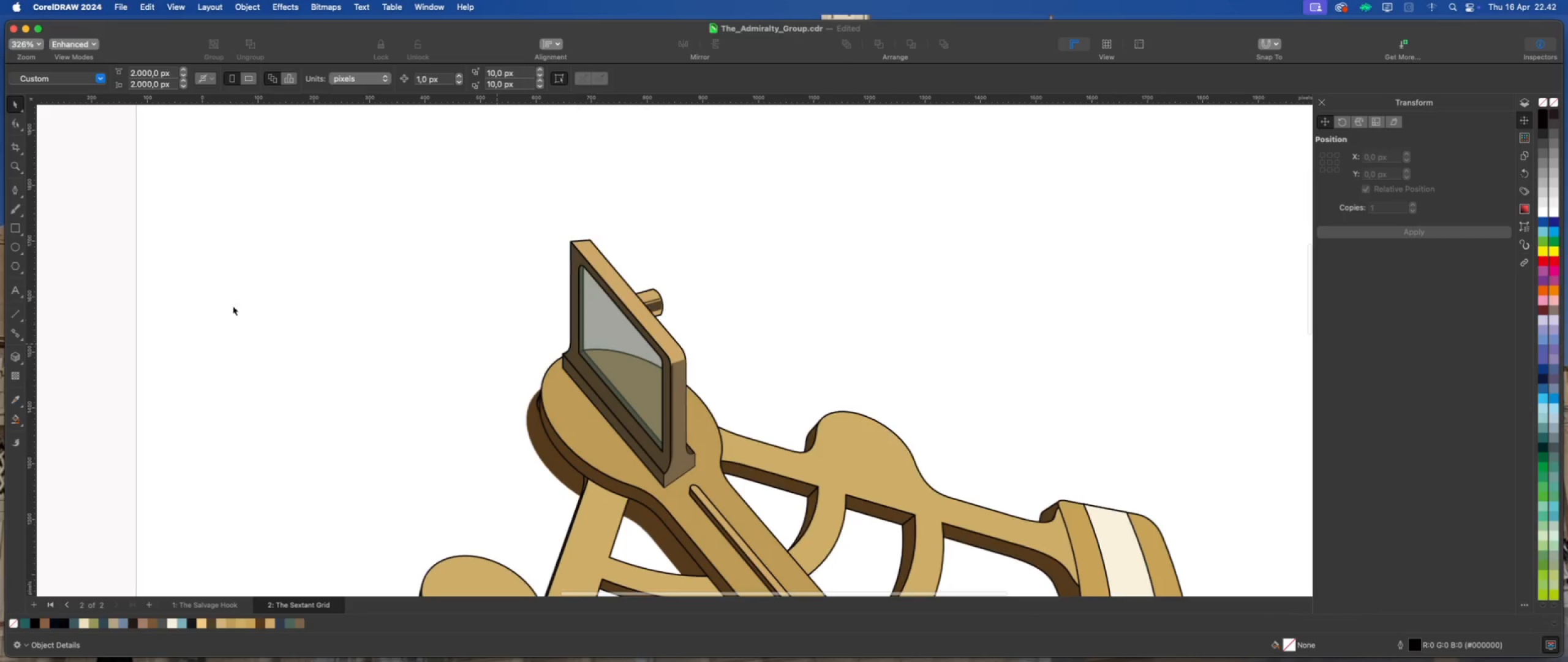 
left_click([15, 243])
 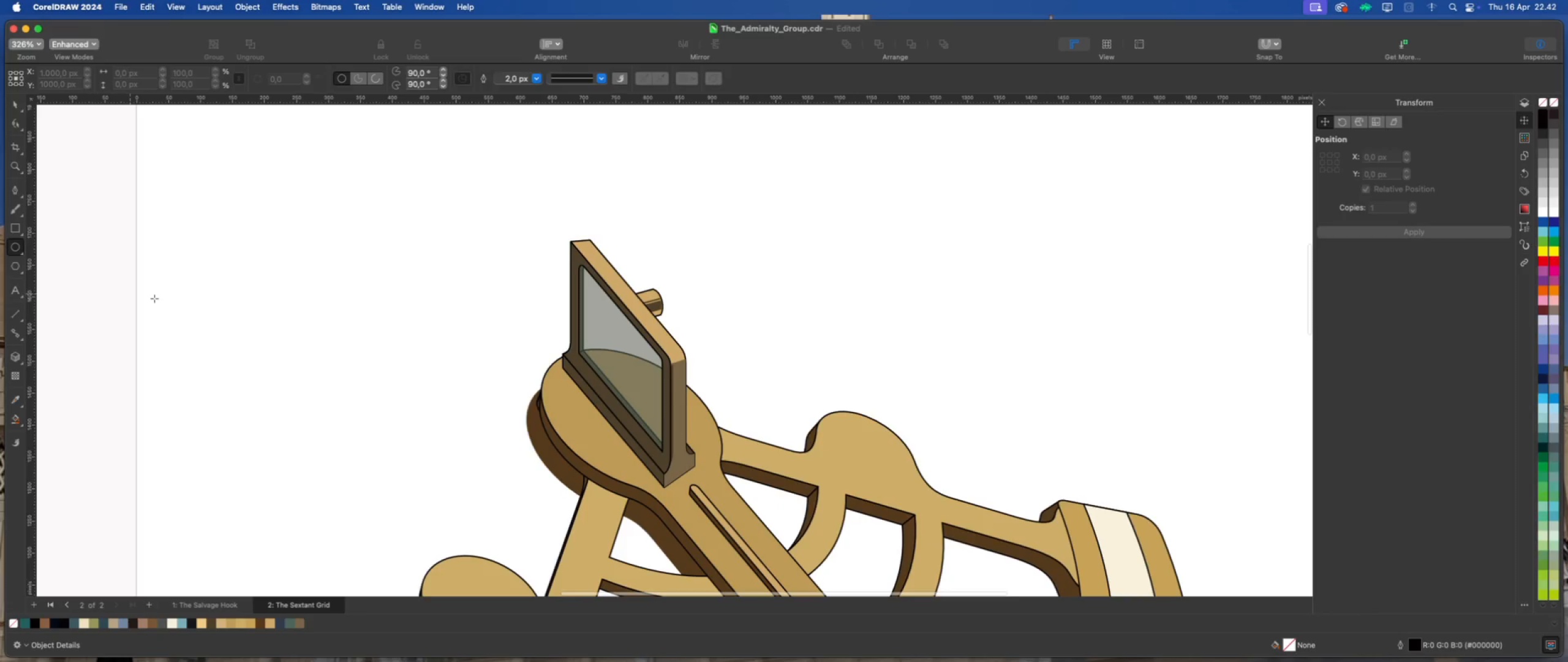 
scroll: coordinate [761, 322], scroll_direction: up, amount: 8.0
 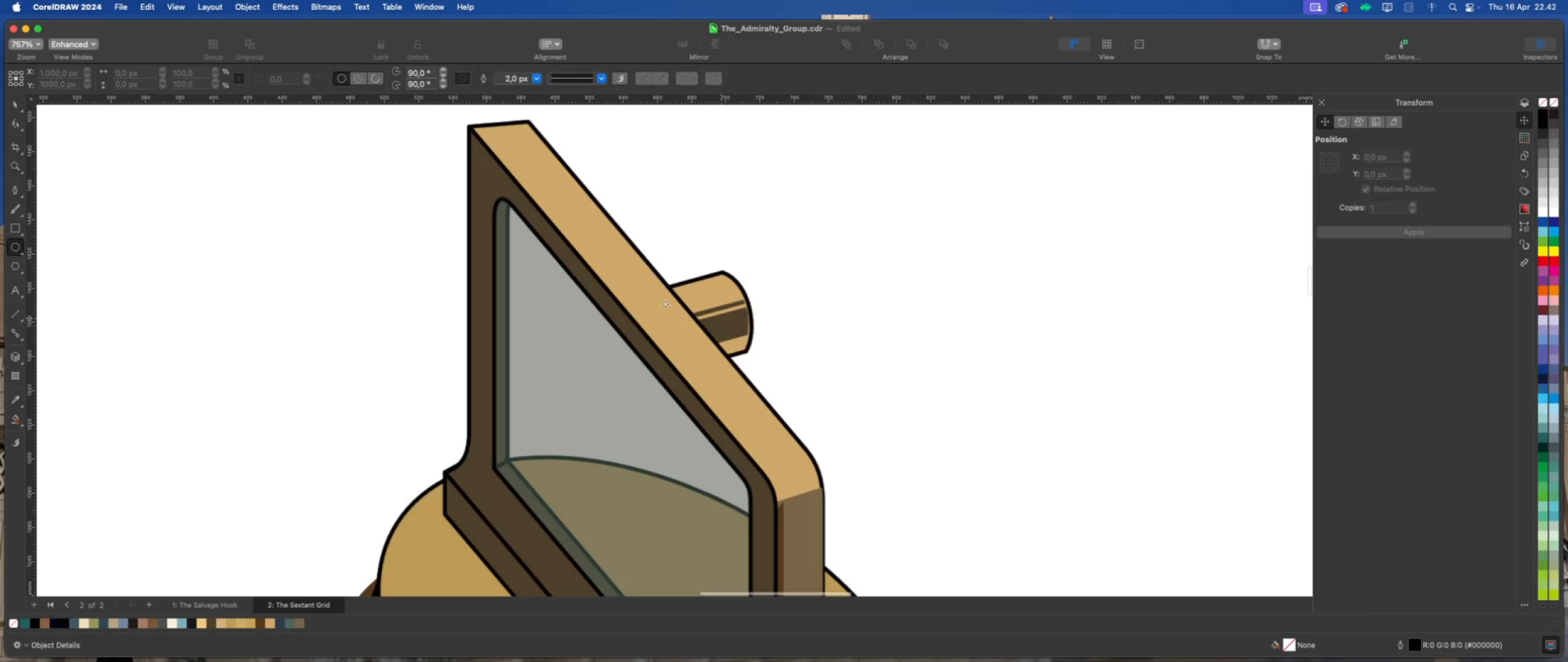 
left_click_drag(start_coordinate=[643, 297], to_coordinate=[669, 312])
 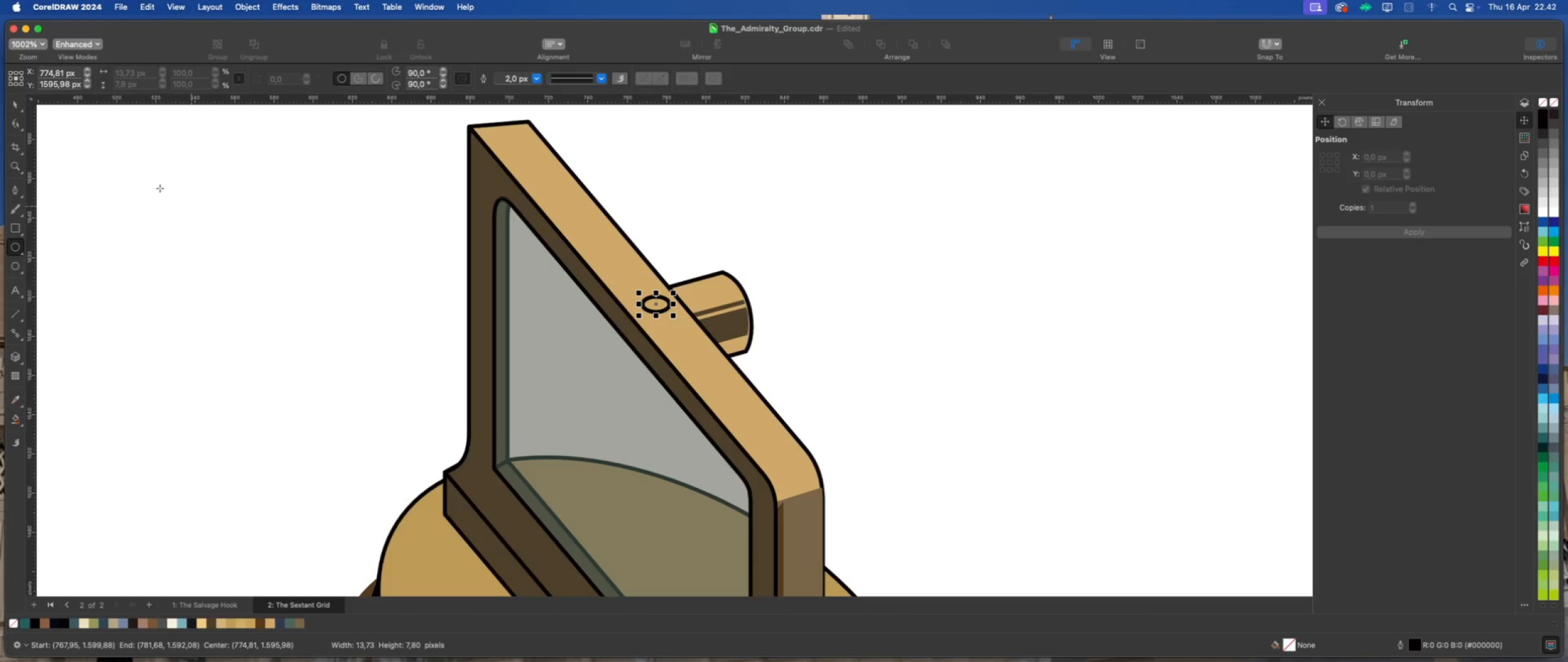 
left_click([13, 106])
 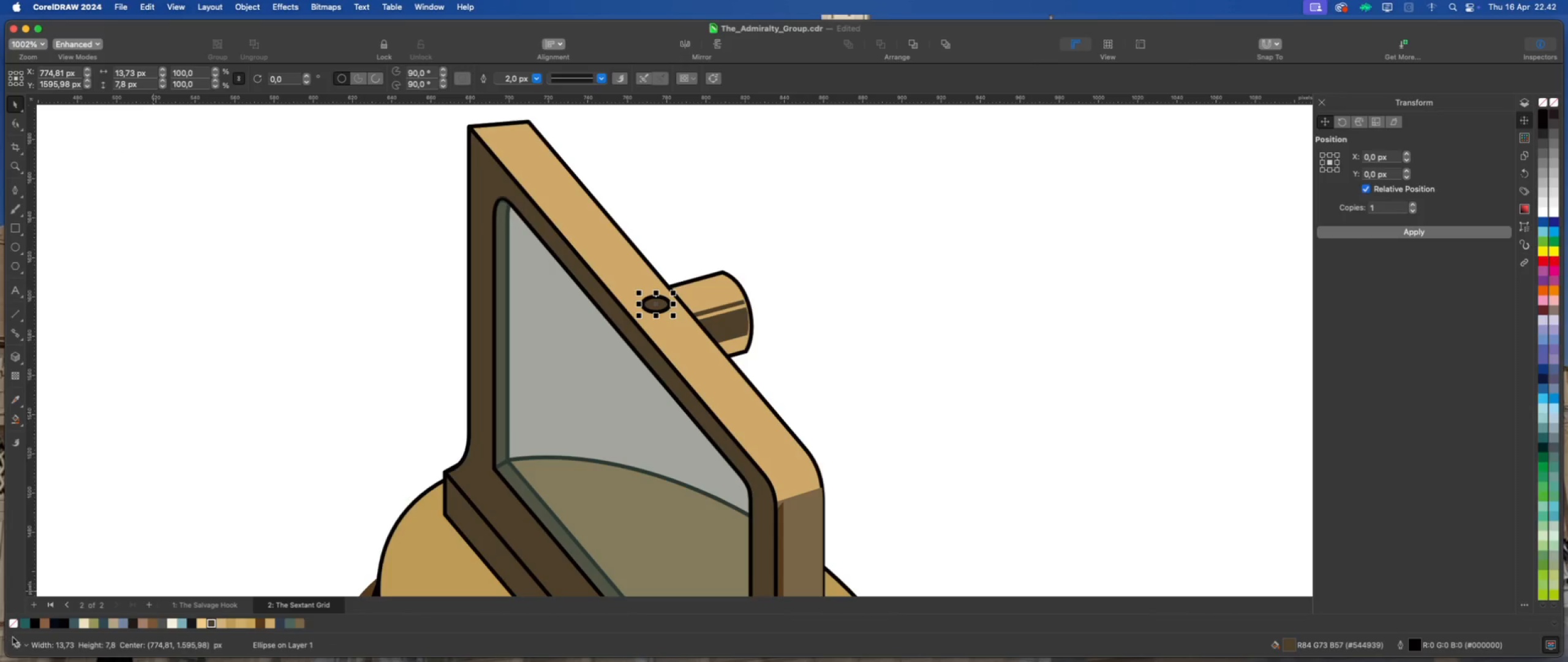 
wait(5.25)
 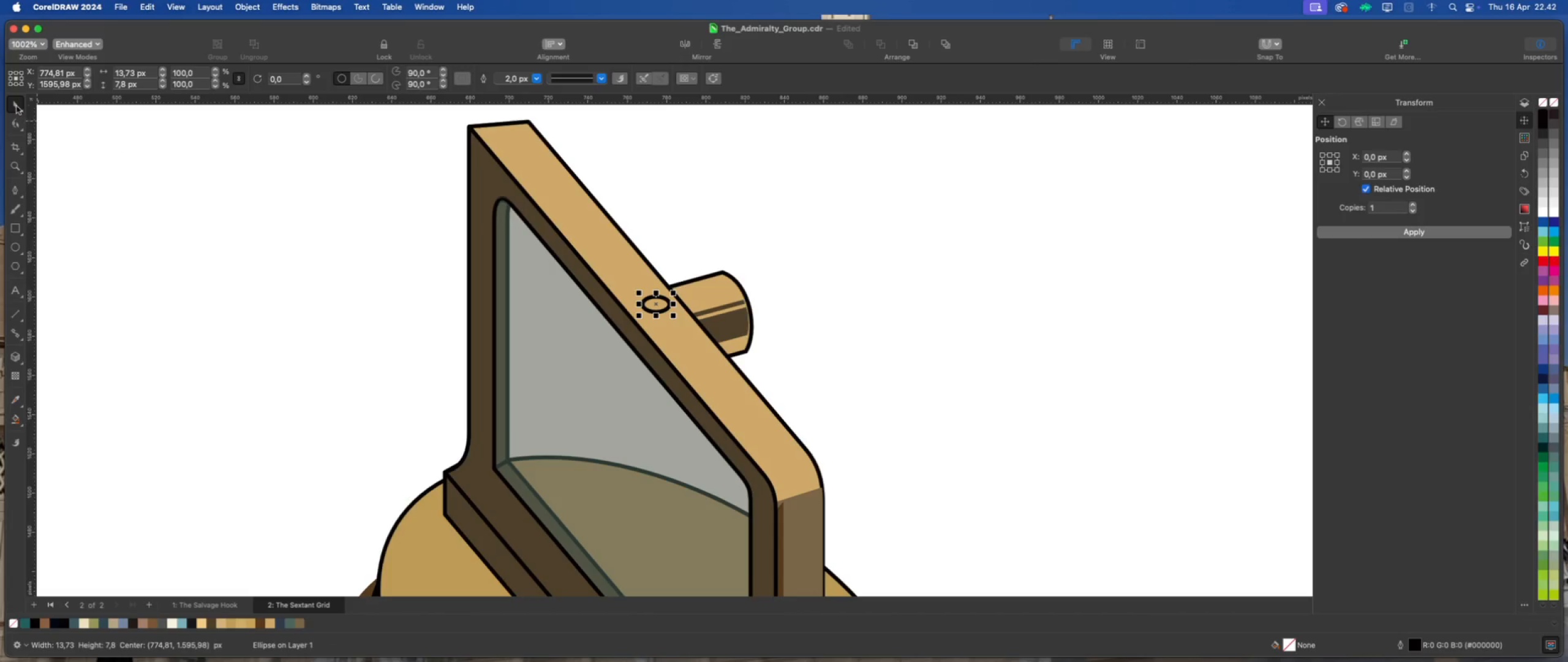 
left_click([58, 585])
 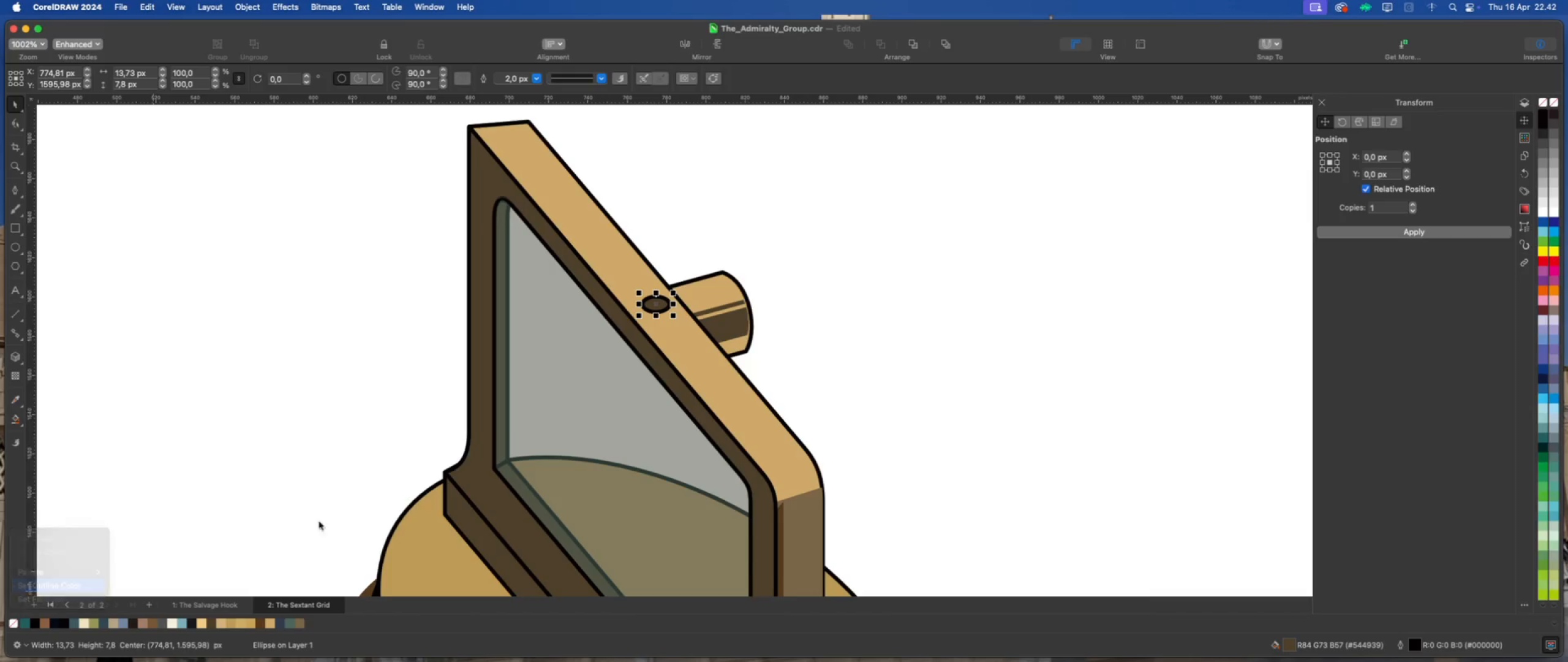 
scroll: coordinate [652, 310], scroll_direction: up, amount: 1.0
 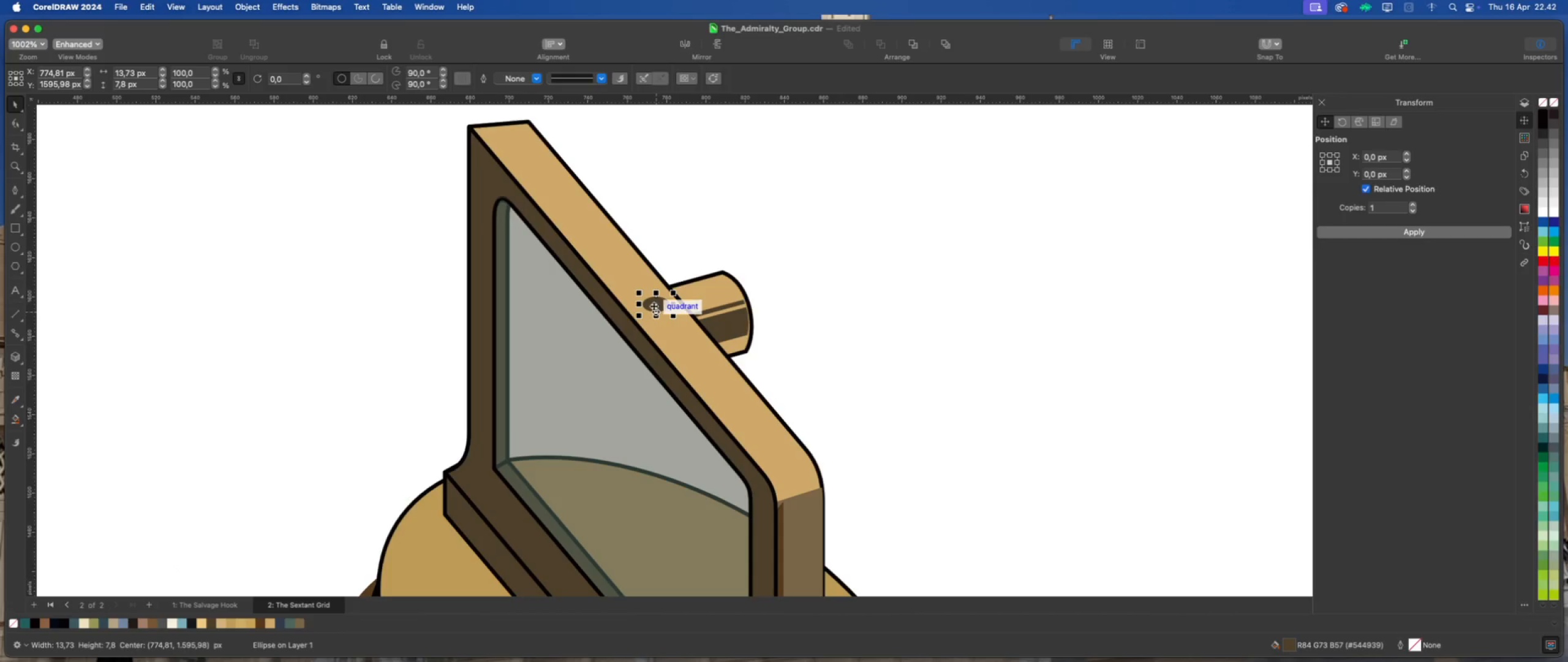 
left_click_drag(start_coordinate=[655, 302], to_coordinate=[646, 299])
 